 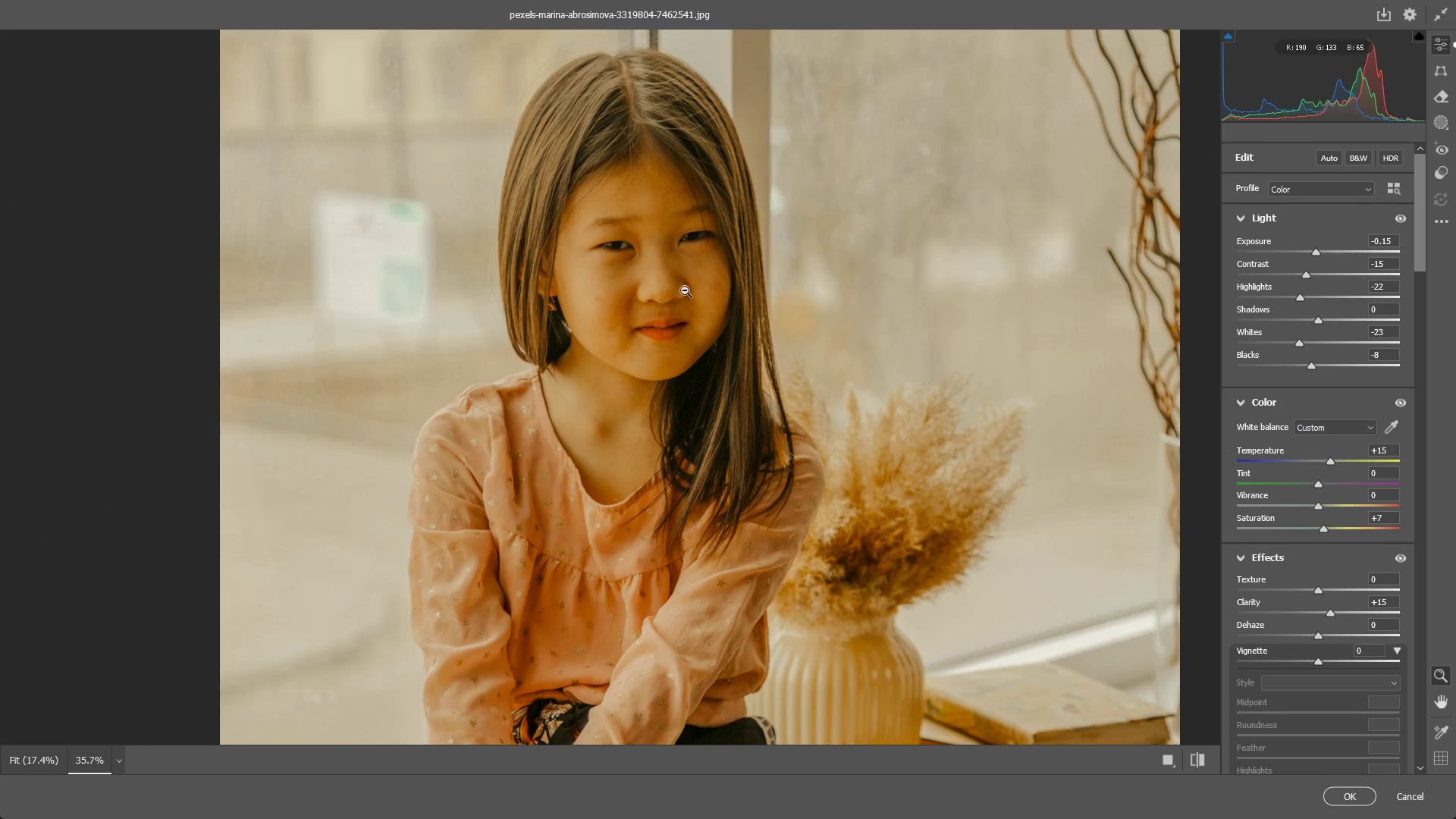 
hold_key(key=Space, duration=0.47)
 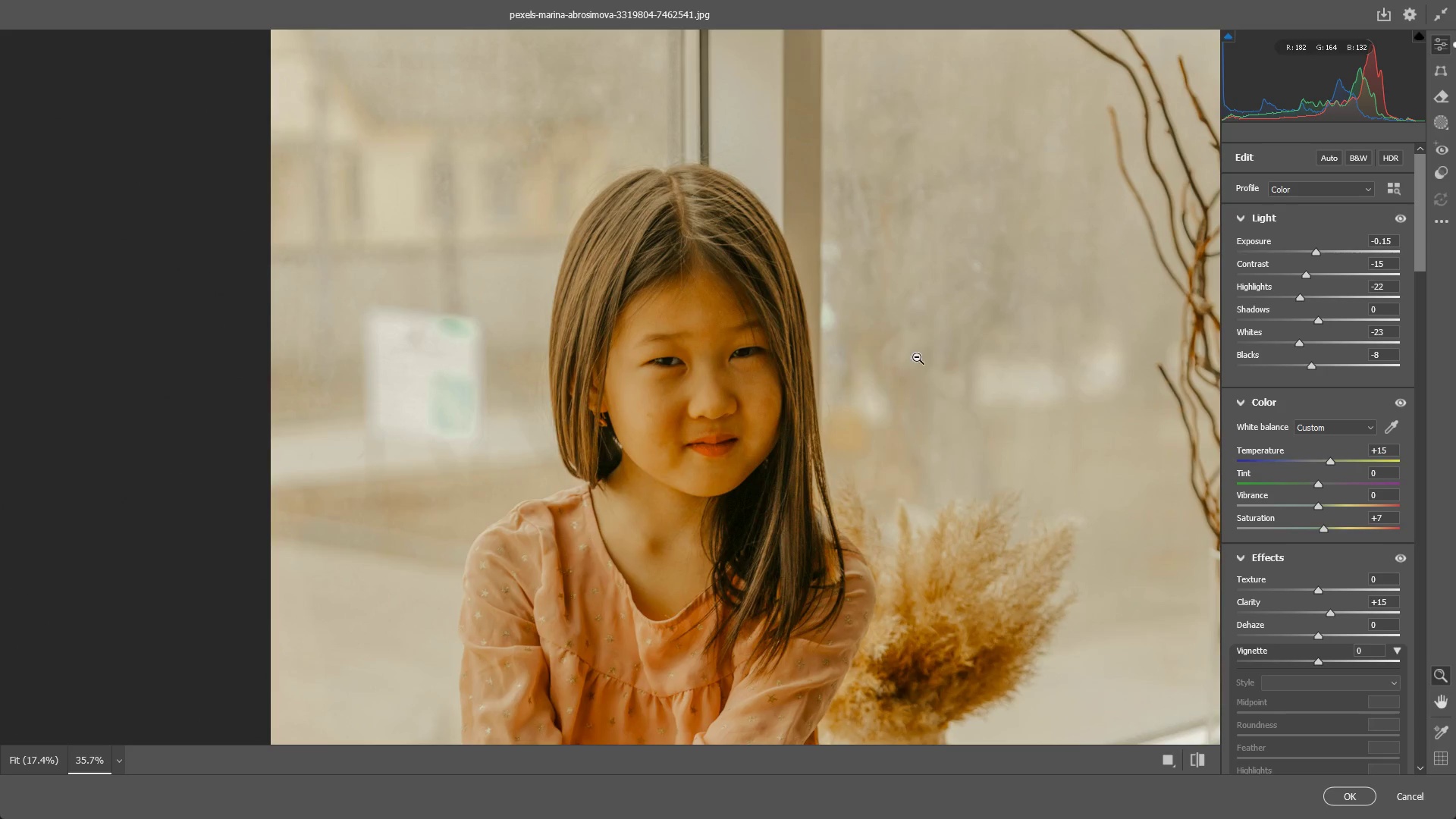 
left_click_drag(start_coordinate=[689, 284], to_coordinate=[739, 400])
 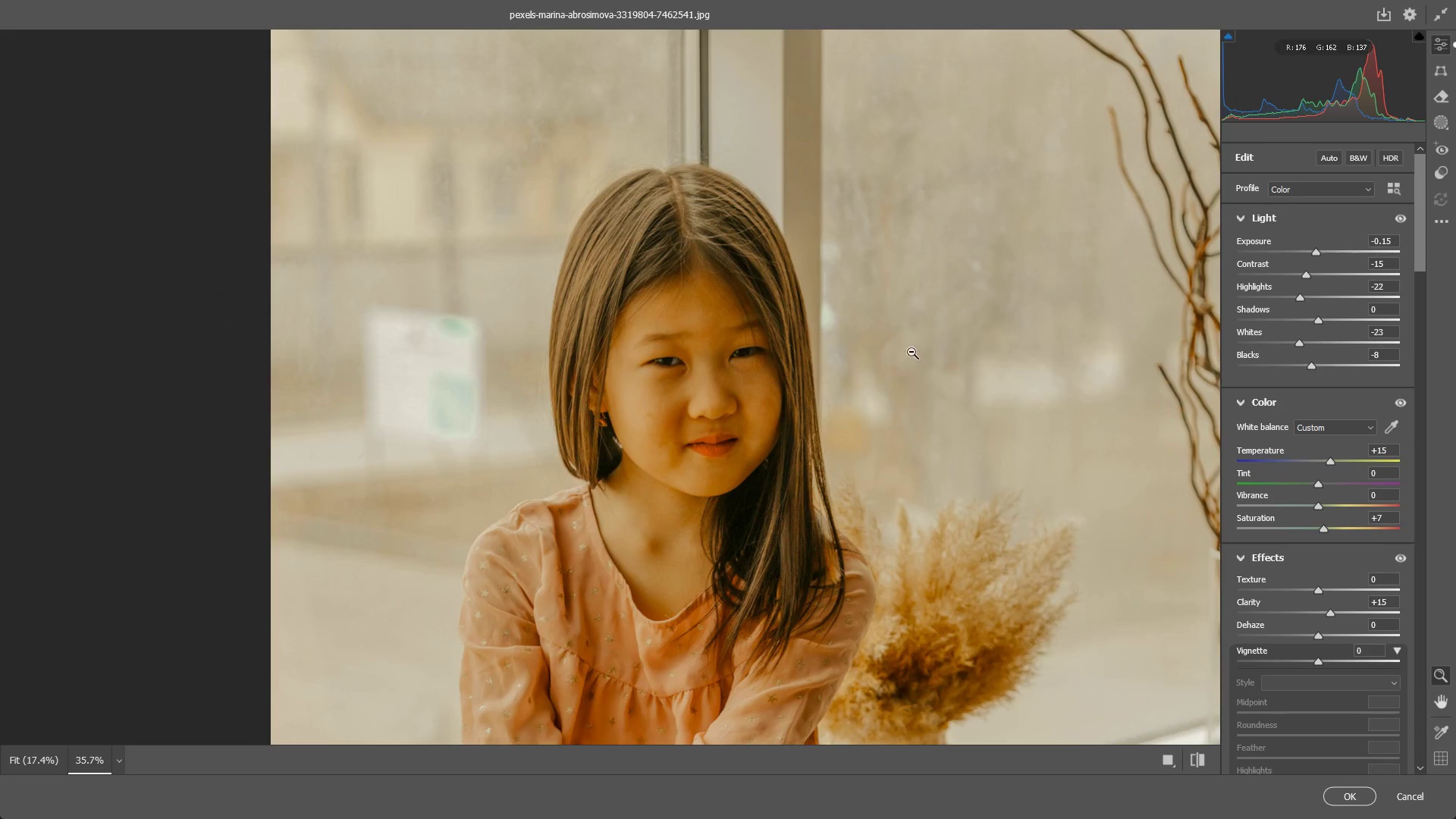 
left_click_drag(start_coordinate=[869, 344], to_coordinate=[836, 360])
 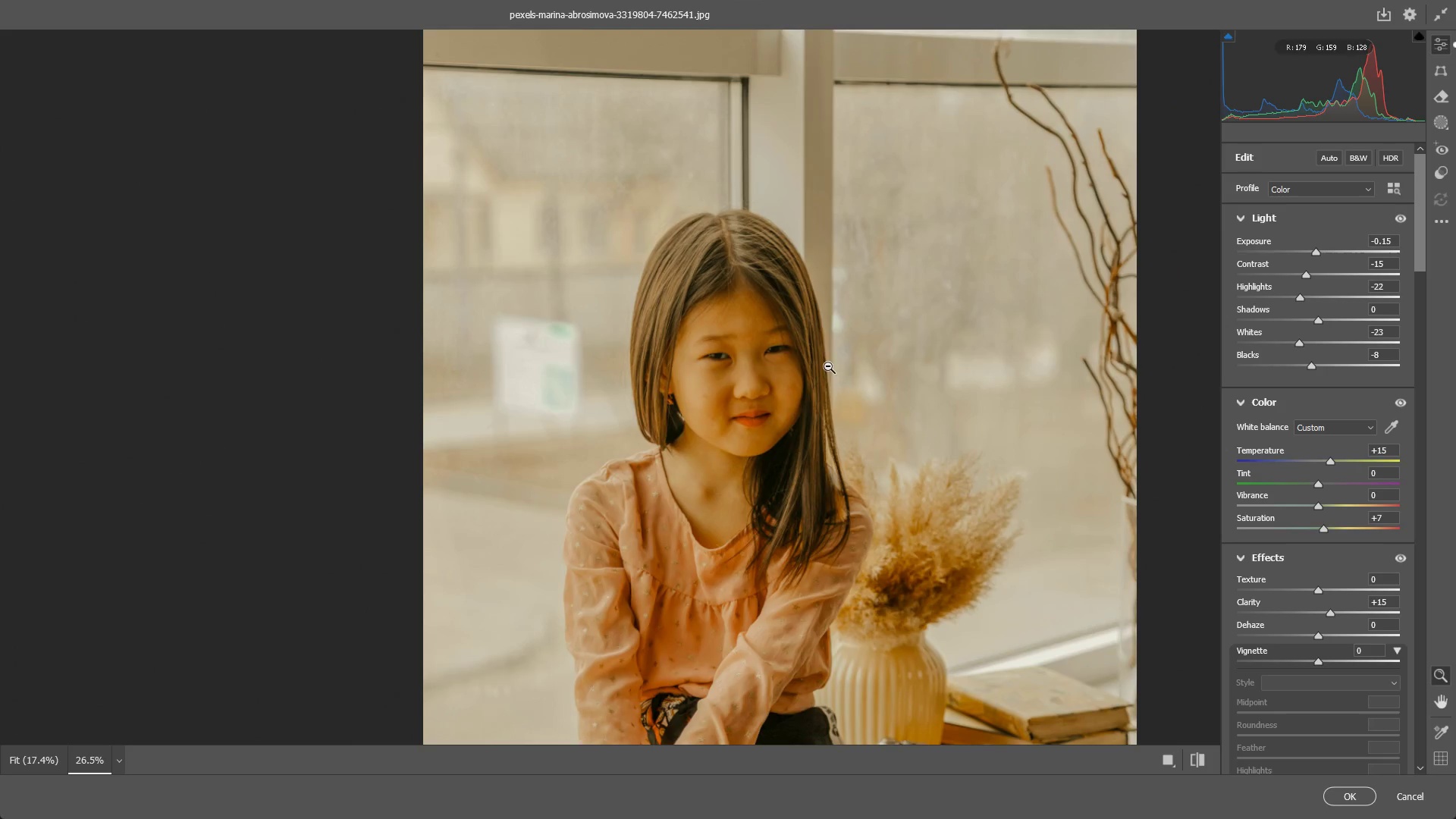 
hold_key(key=Space, duration=0.64)
 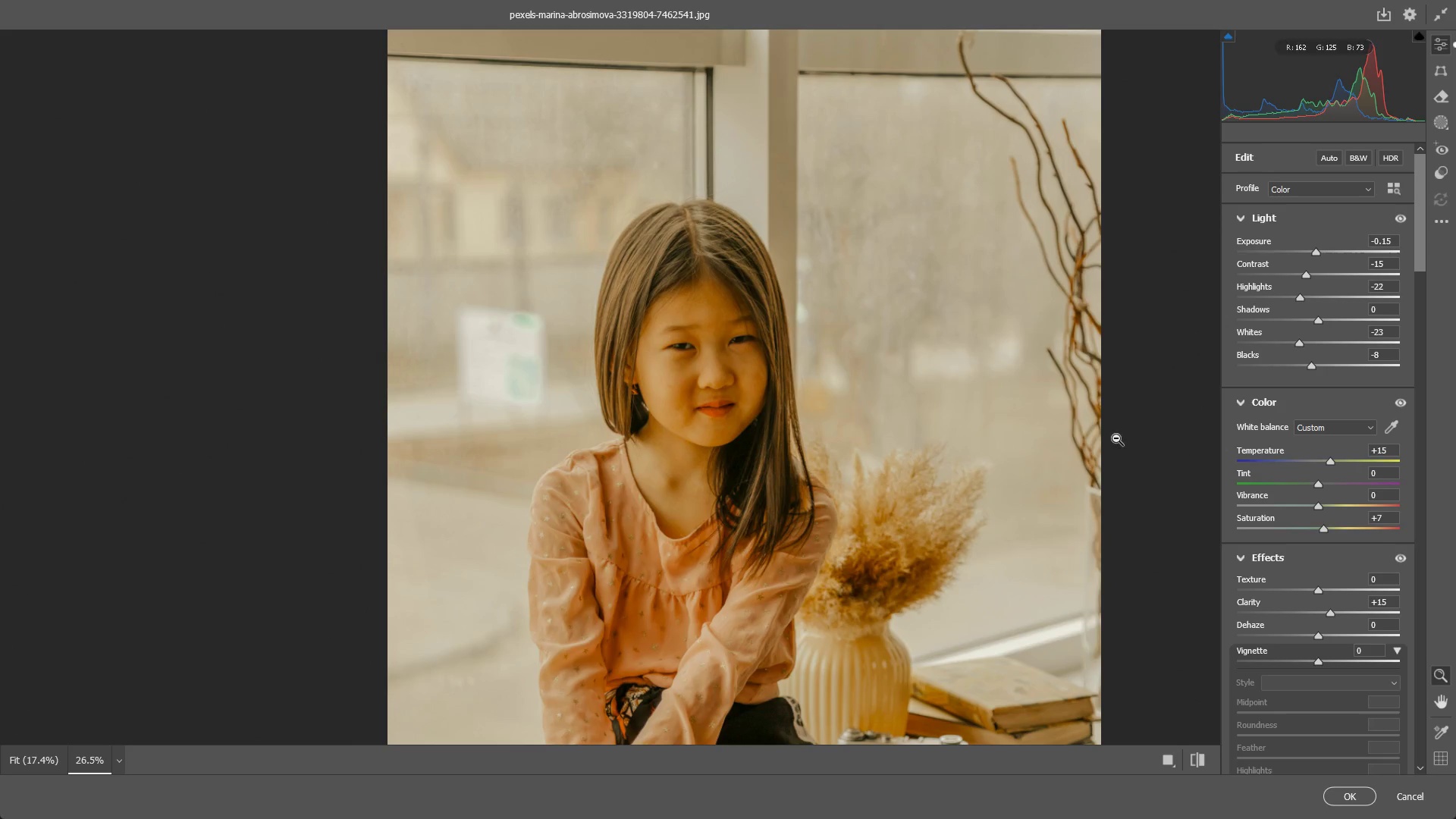 
left_click_drag(start_coordinate=[808, 396], to_coordinate=[773, 386])
 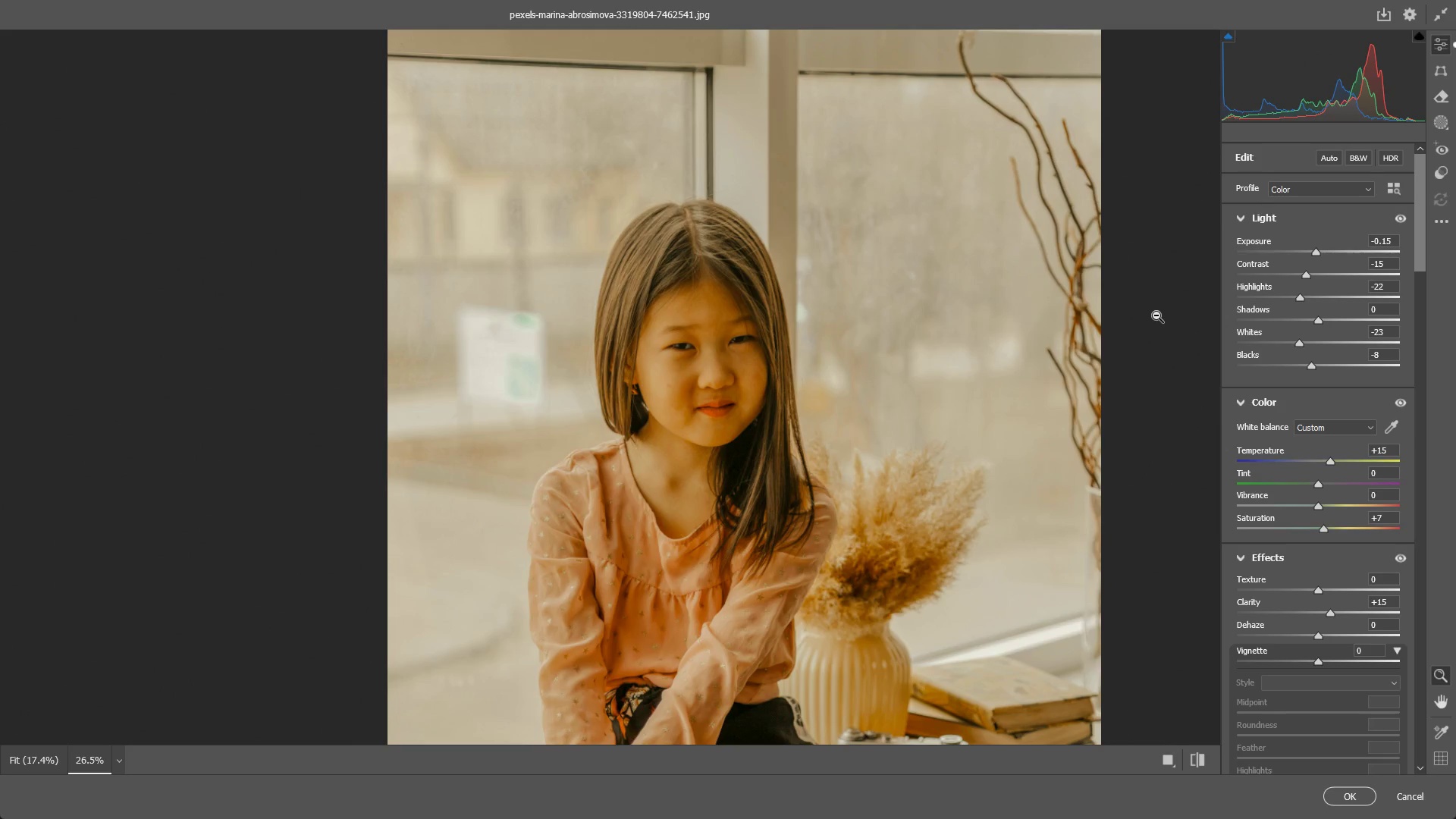 
key(NumpadEnter)
 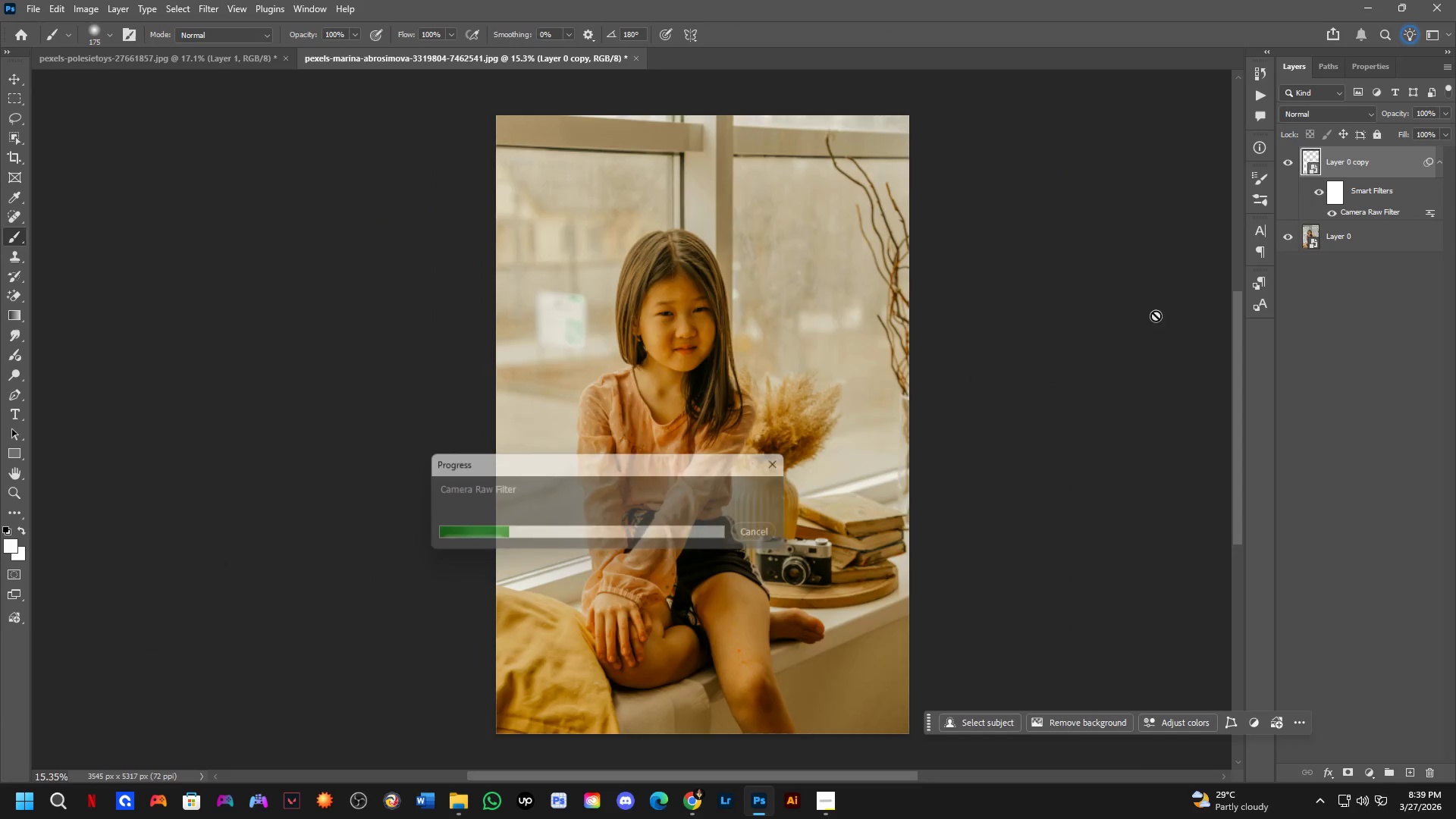 
key(Control+ControlLeft)
 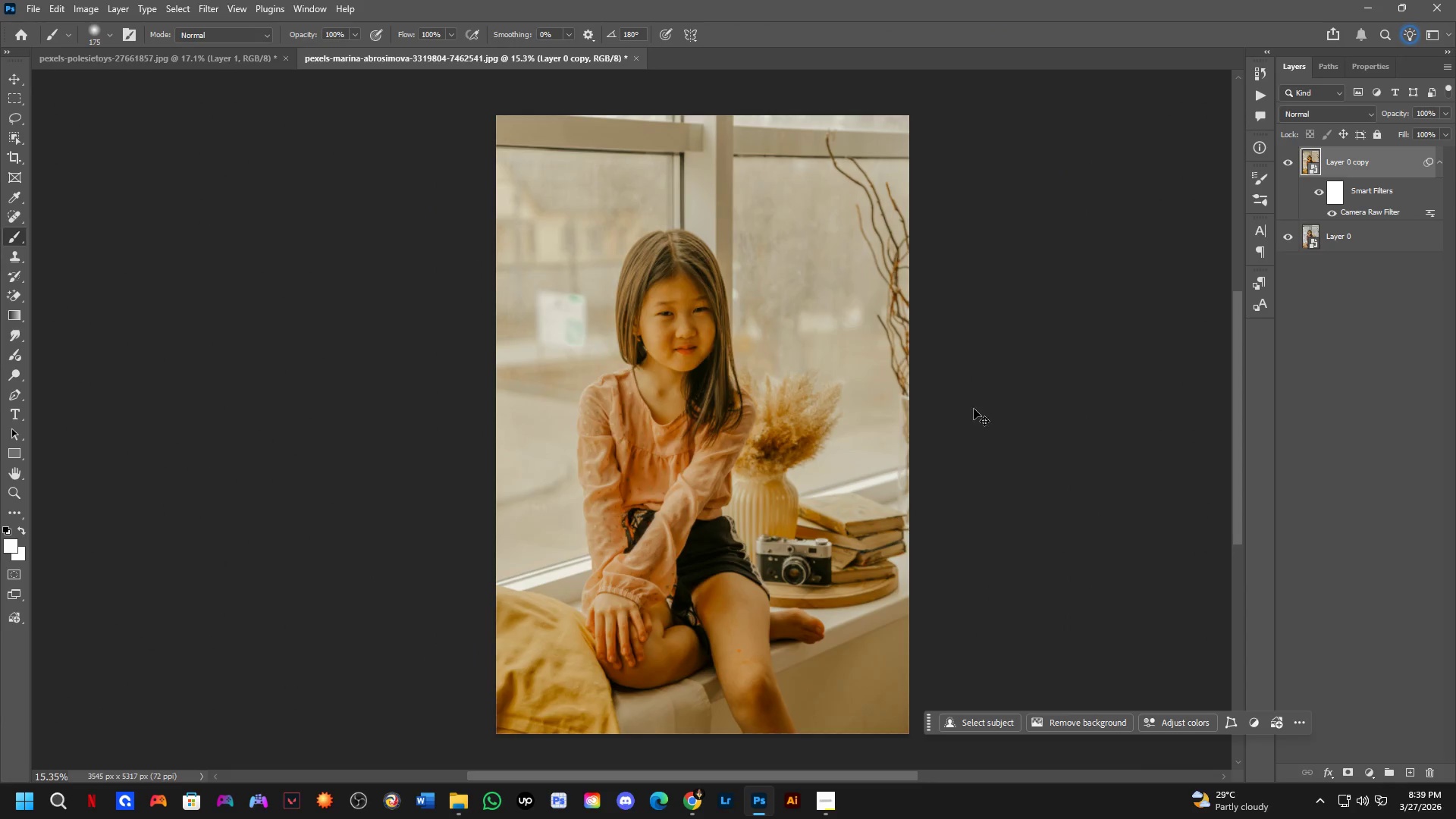 
key(Control+Tab)
 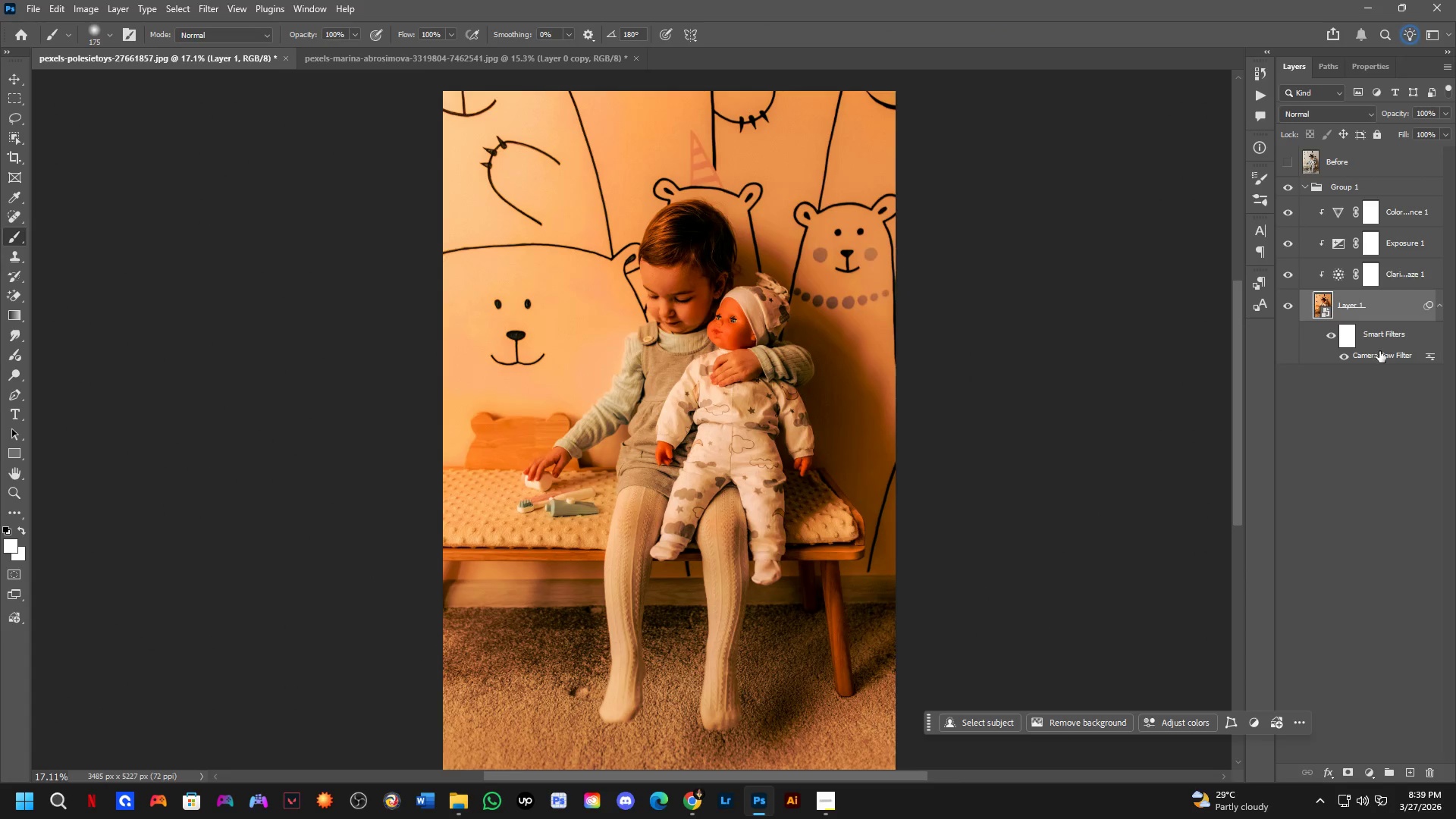 
double_click([1385, 355])
 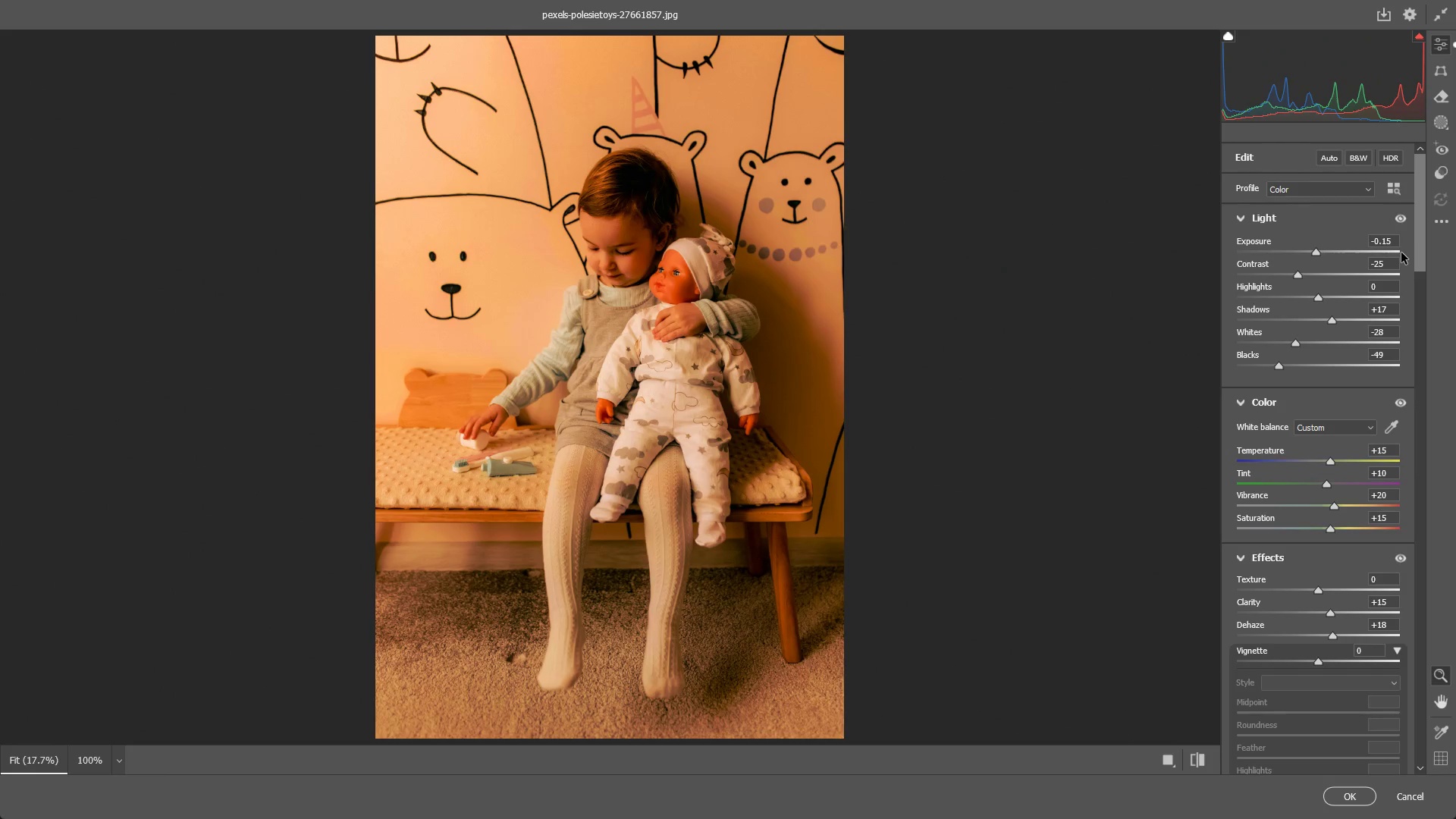 
key(Escape)
 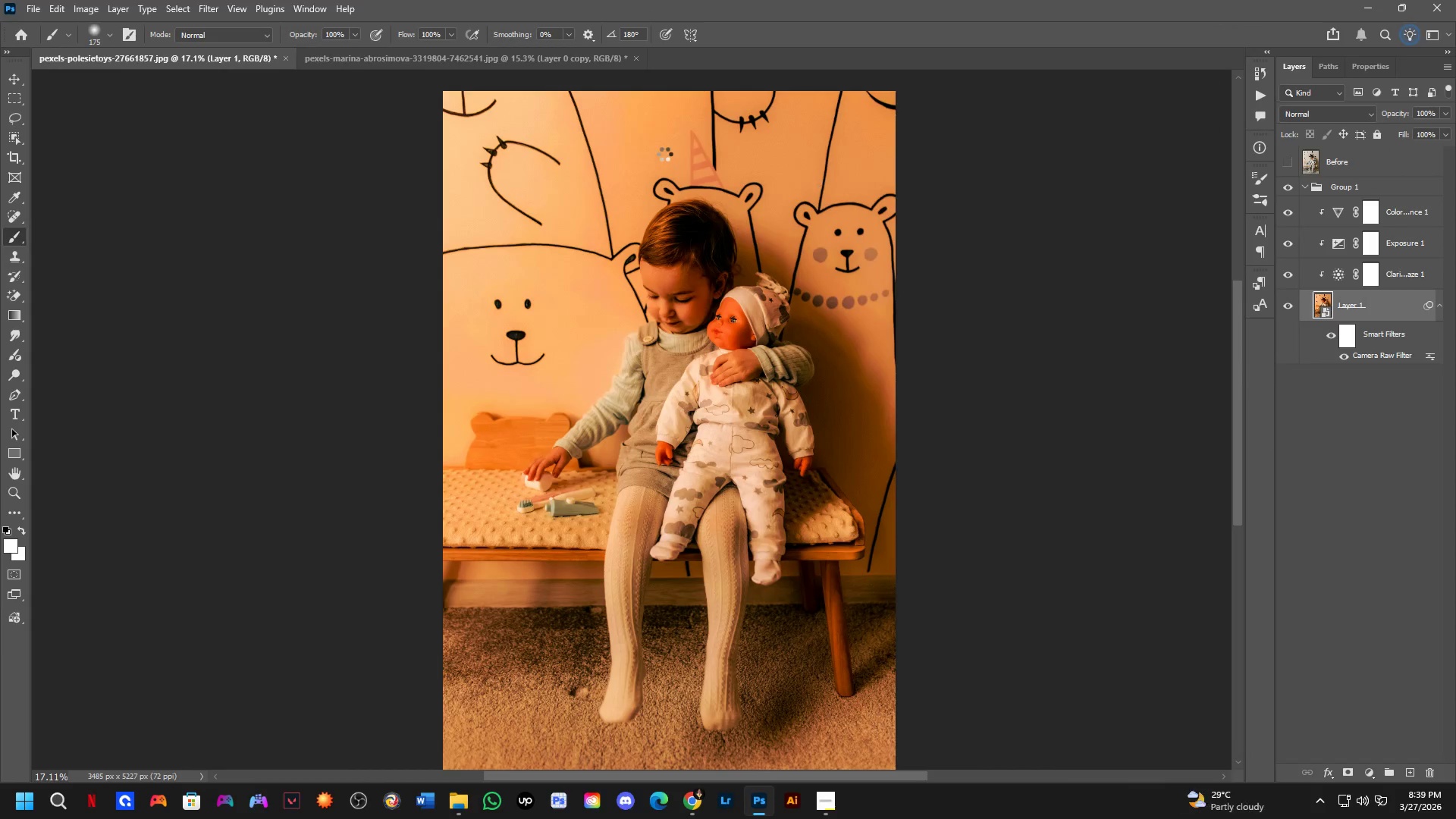 
key(Control+ControlLeft)
 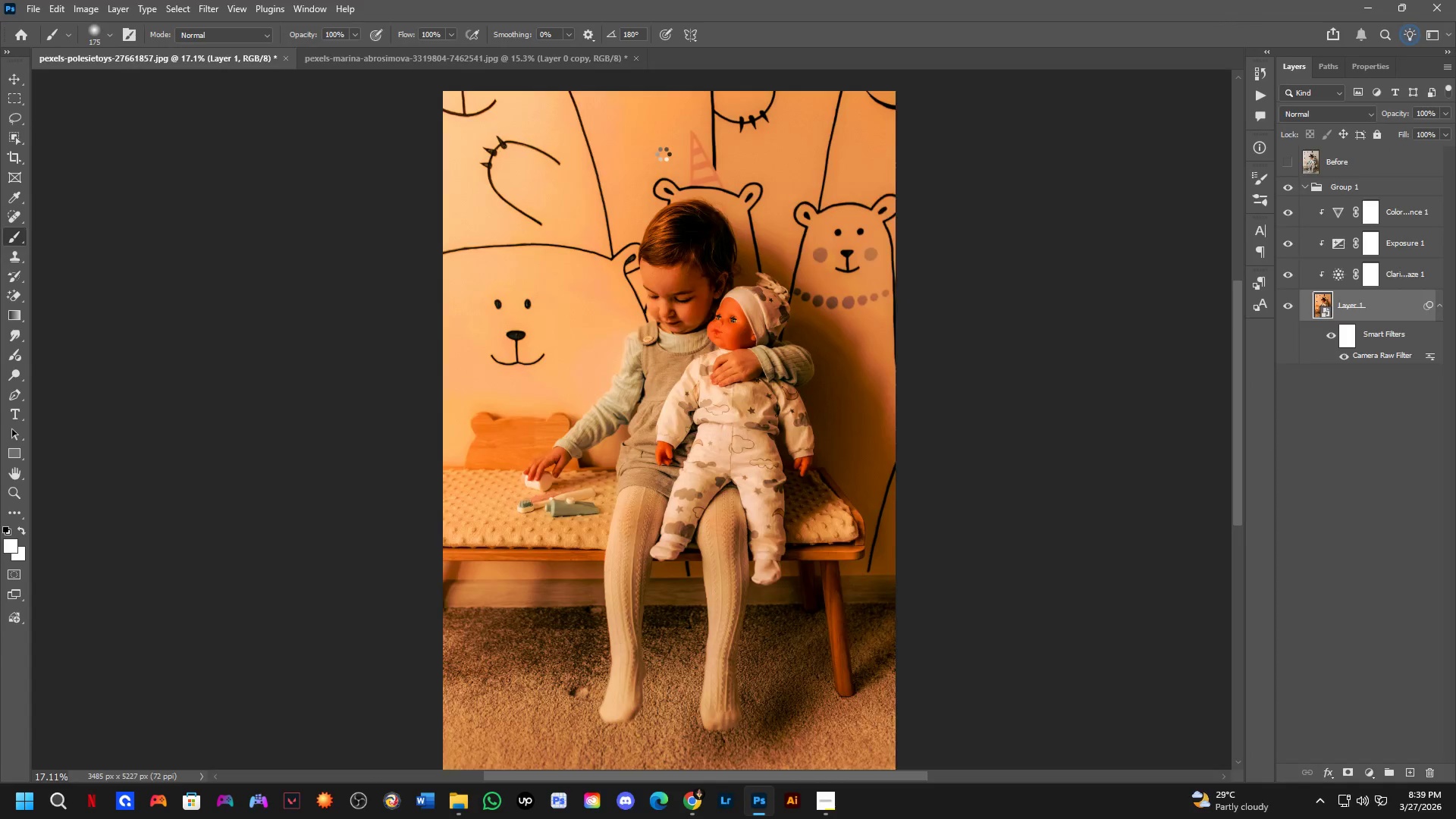 
key(Control+Tab)
 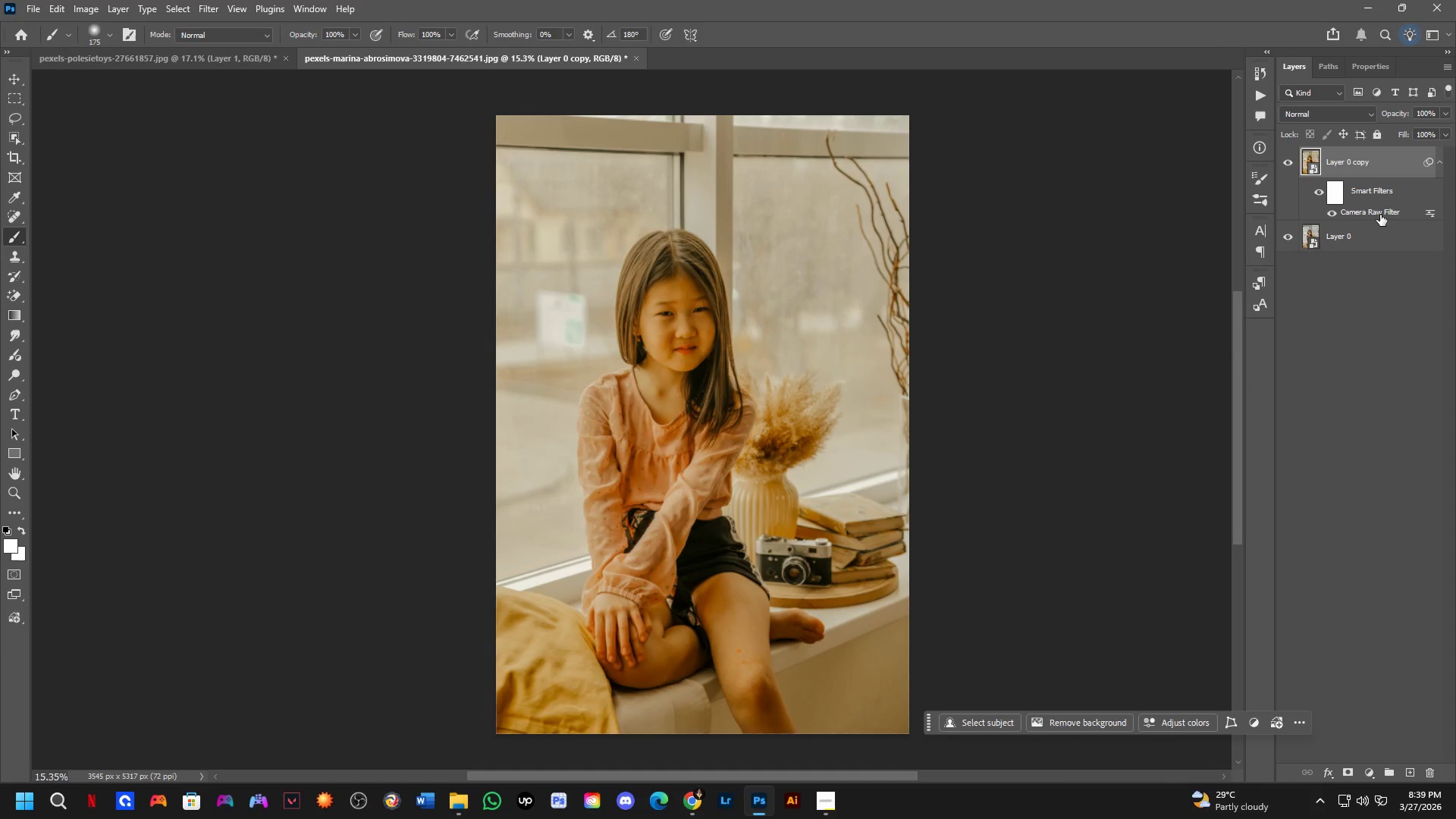 
double_click([1380, 214])
 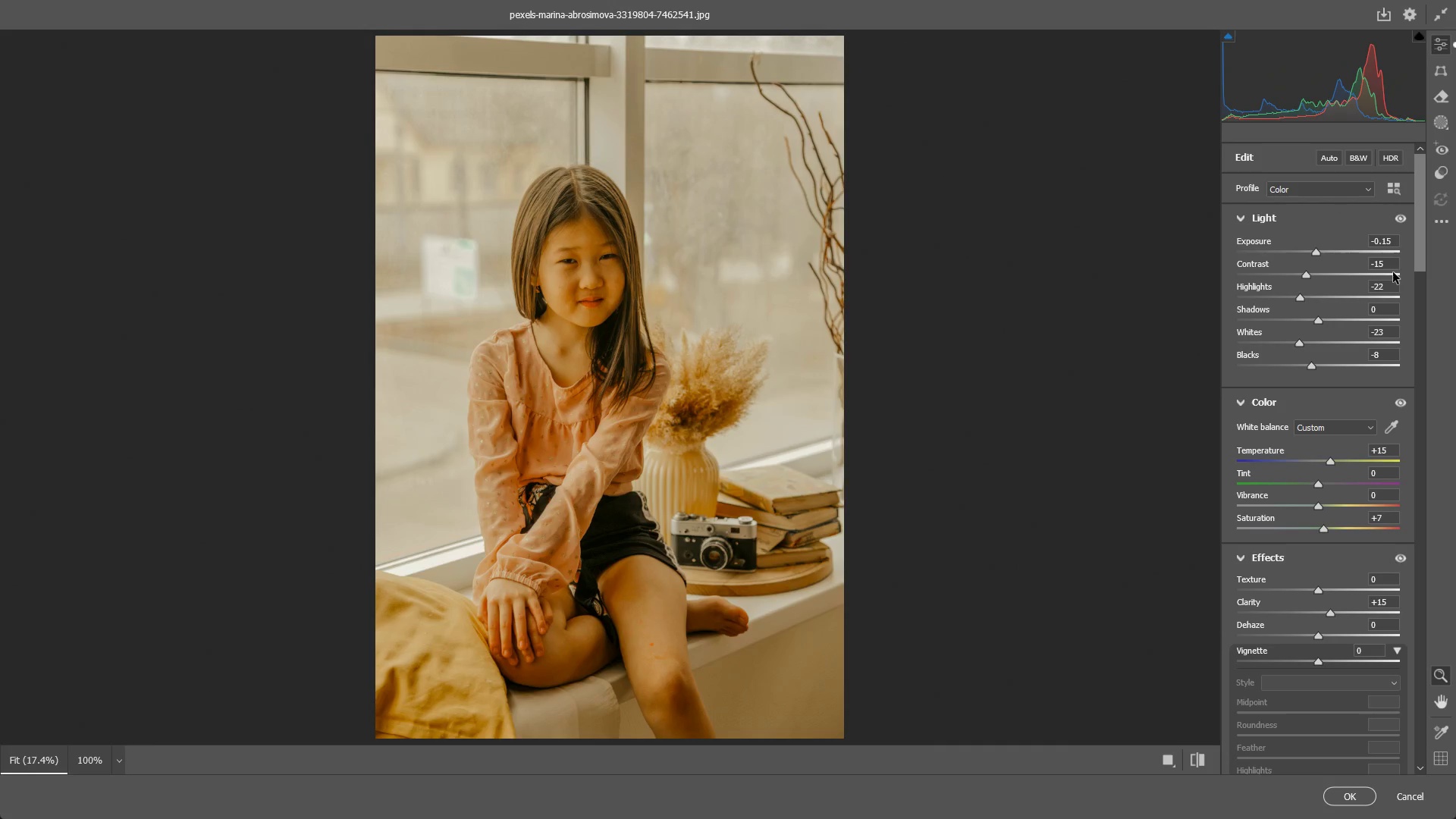 
double_click([1393, 266])
 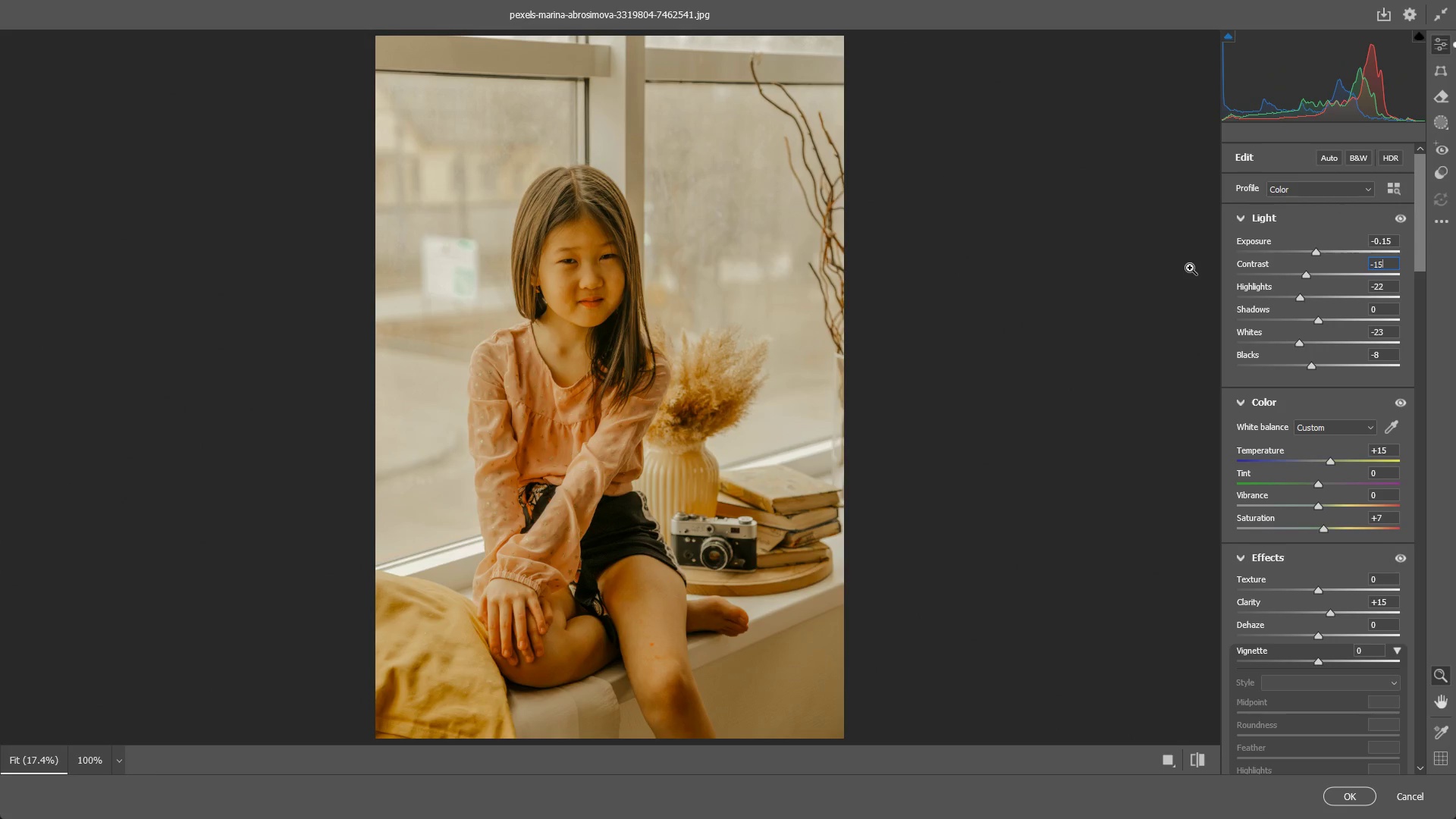 
key(Backspace)
 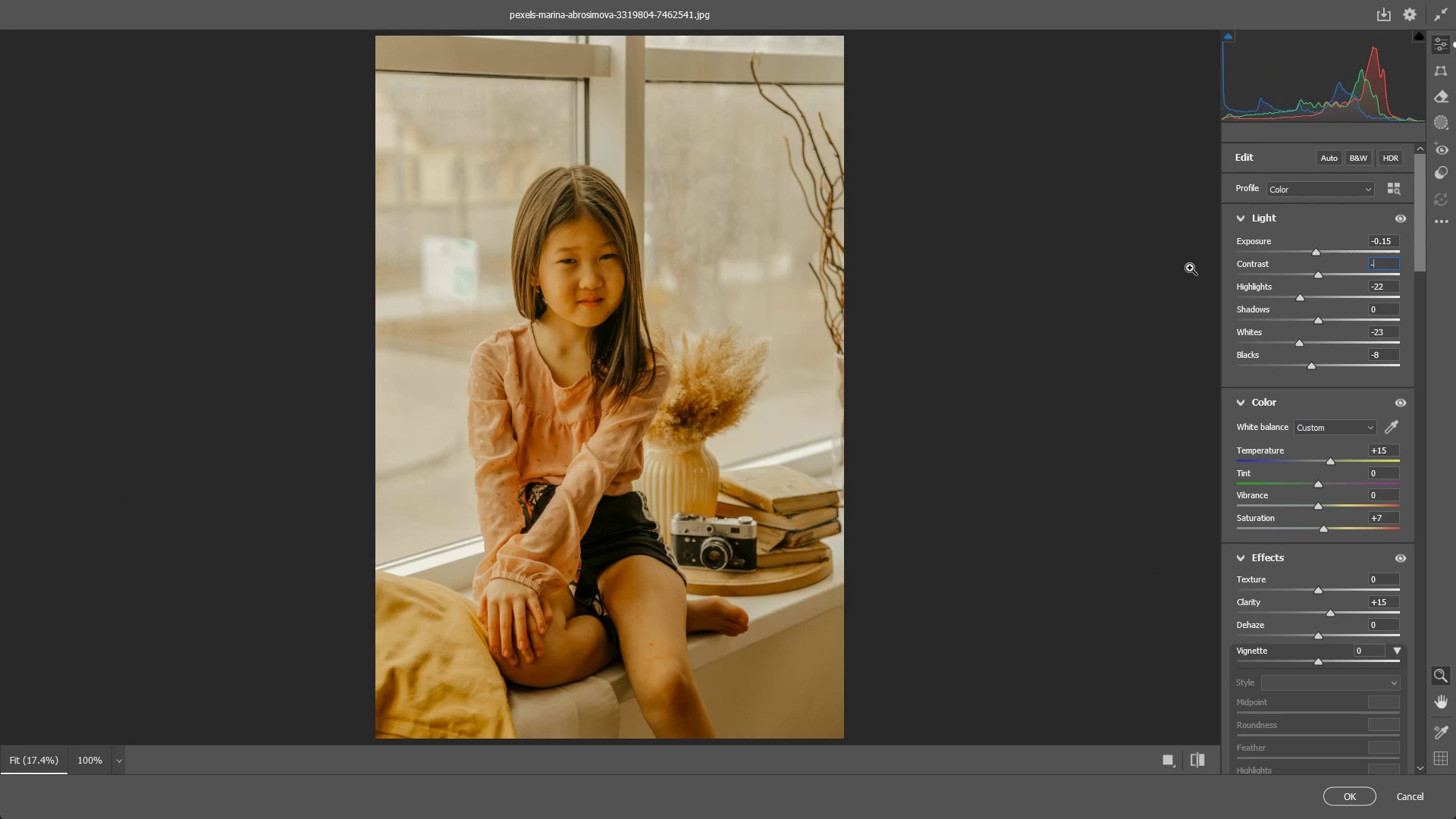 
key(Backspace)
 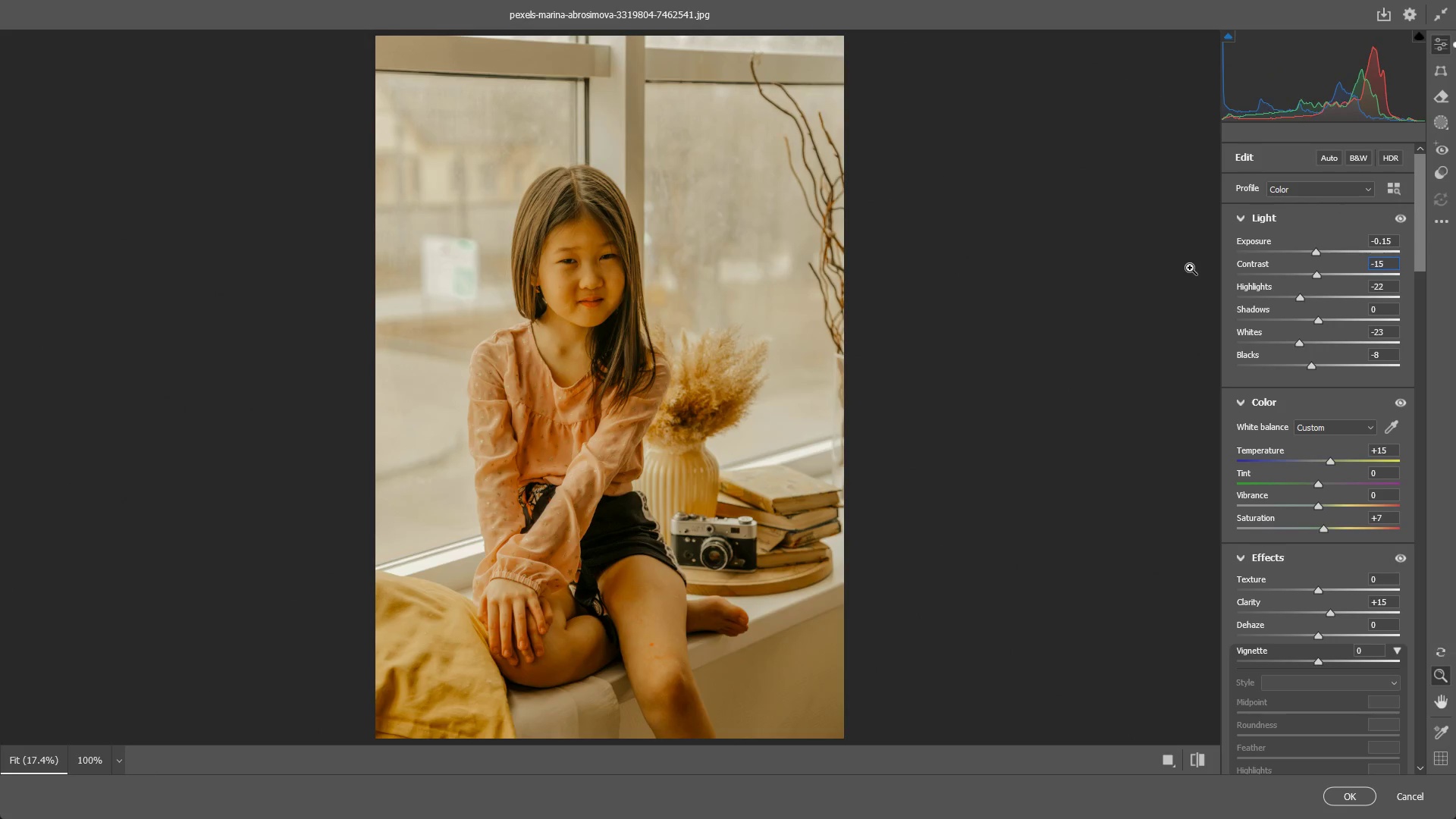 
key(Numpad2)
 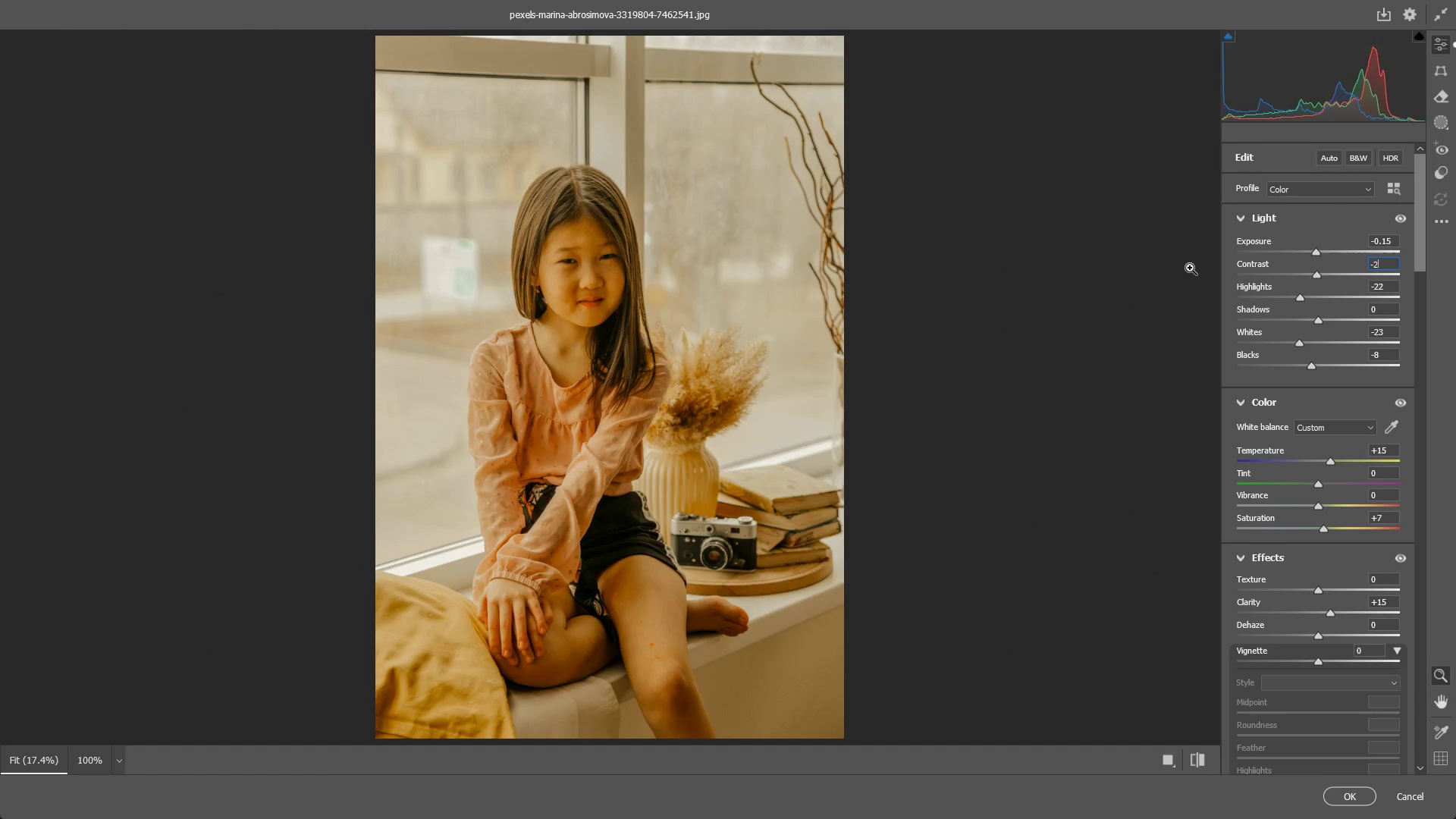 
key(Numpad5)
 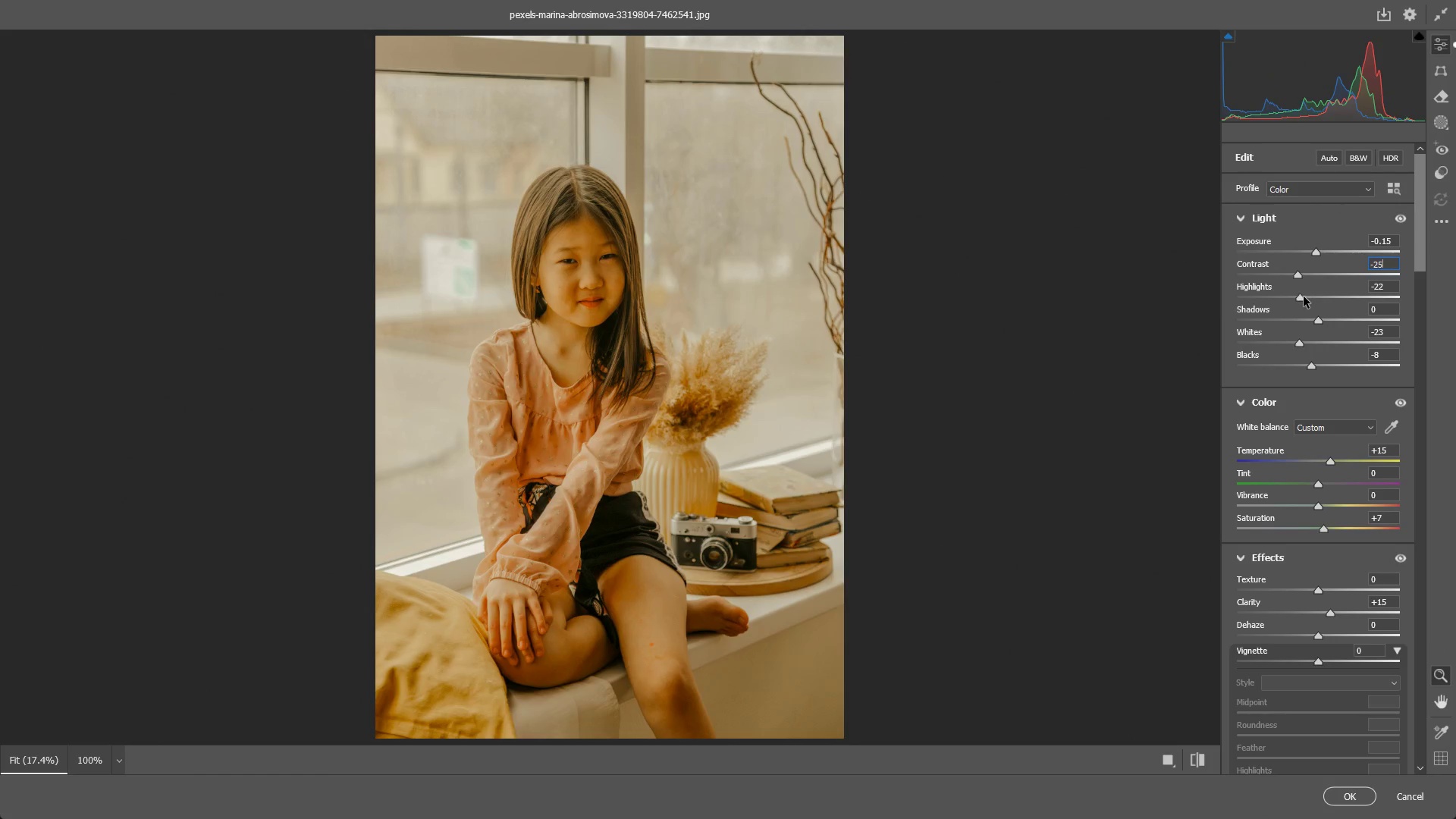 
double_click([1305, 299])
 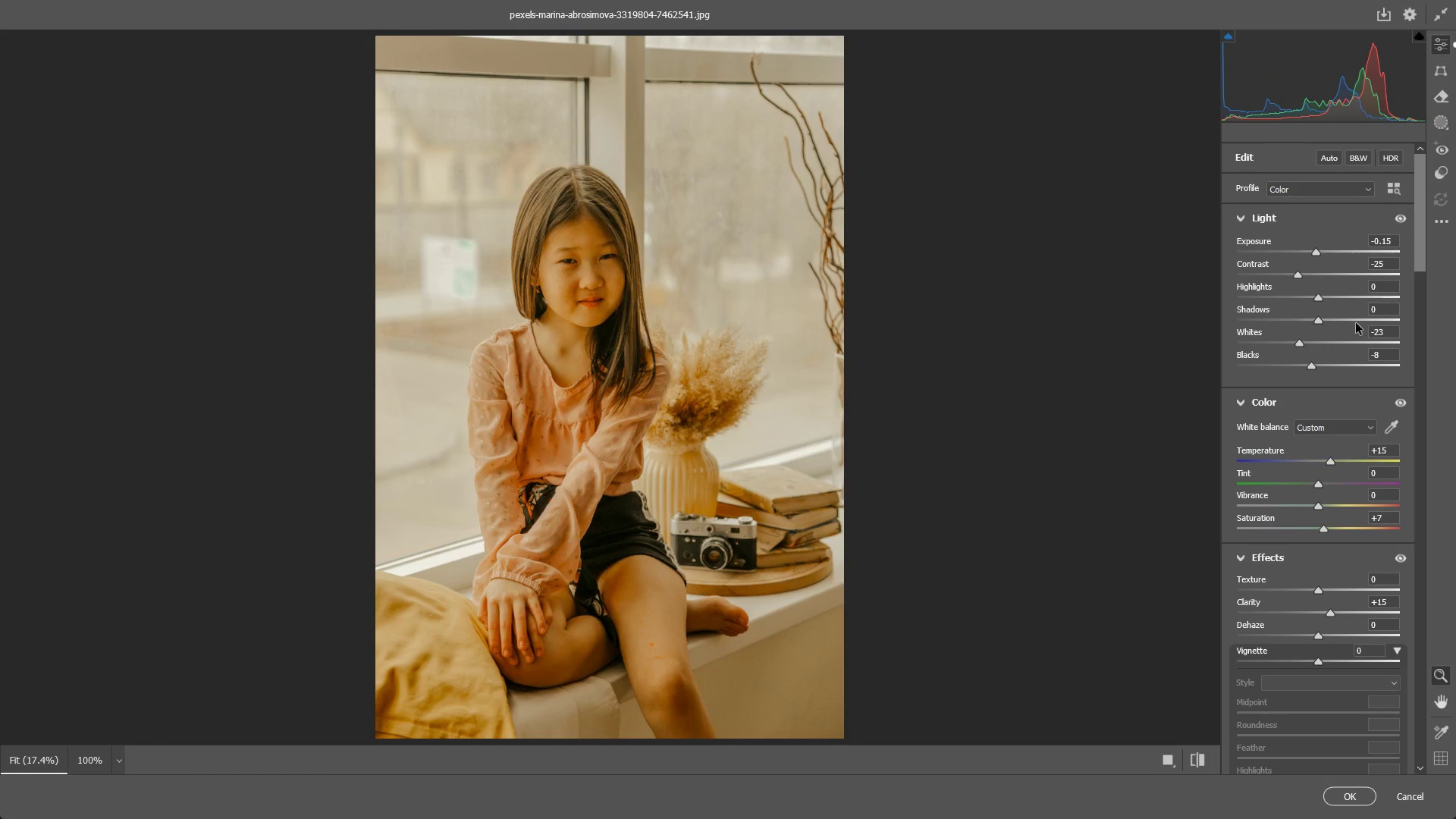 
left_click_drag(start_coordinate=[1317, 321], to_coordinate=[1357, 312])
 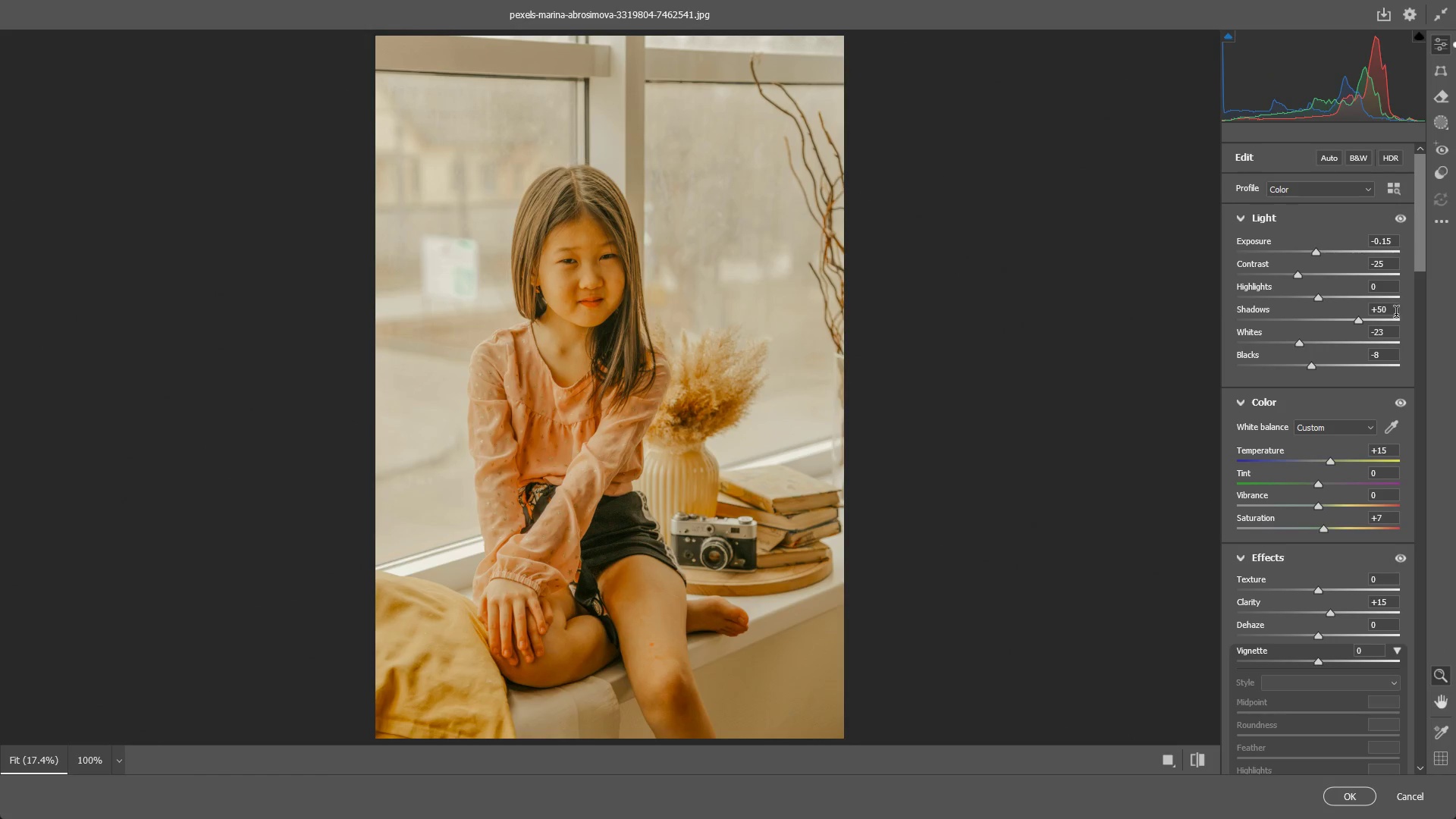 
left_click([1396, 314])
 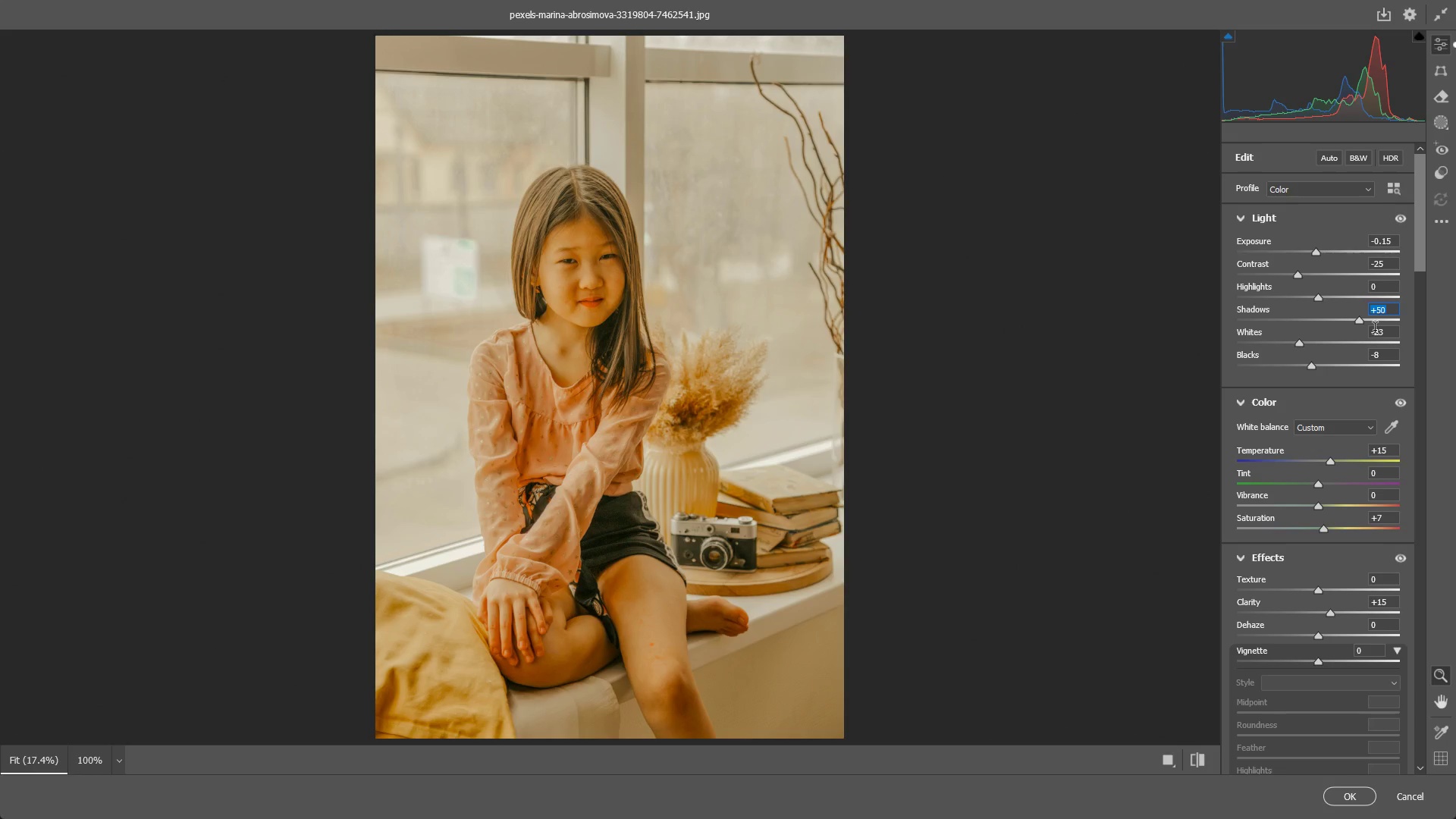 
key(Backspace)
 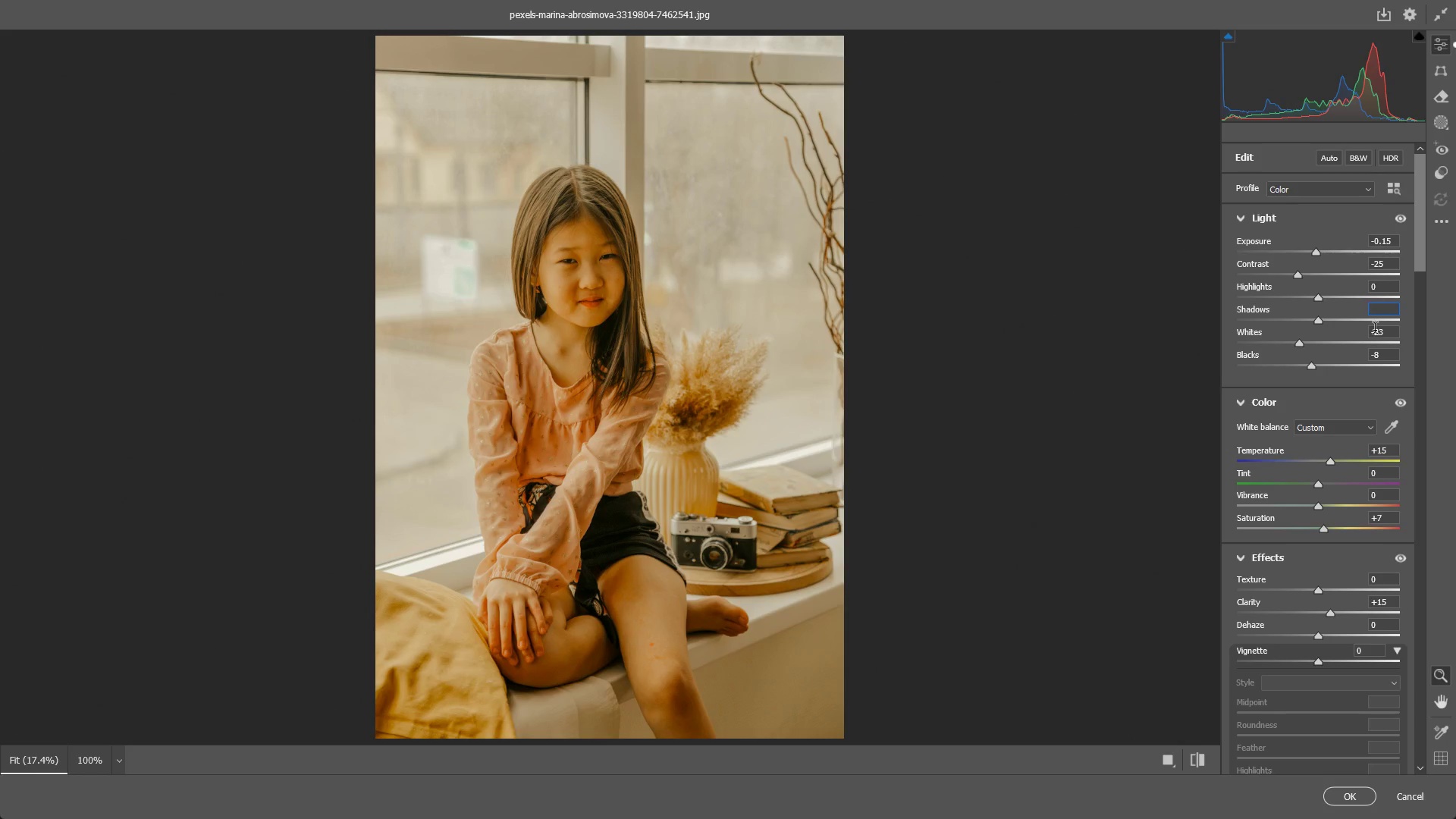 
key(Numpad1)
 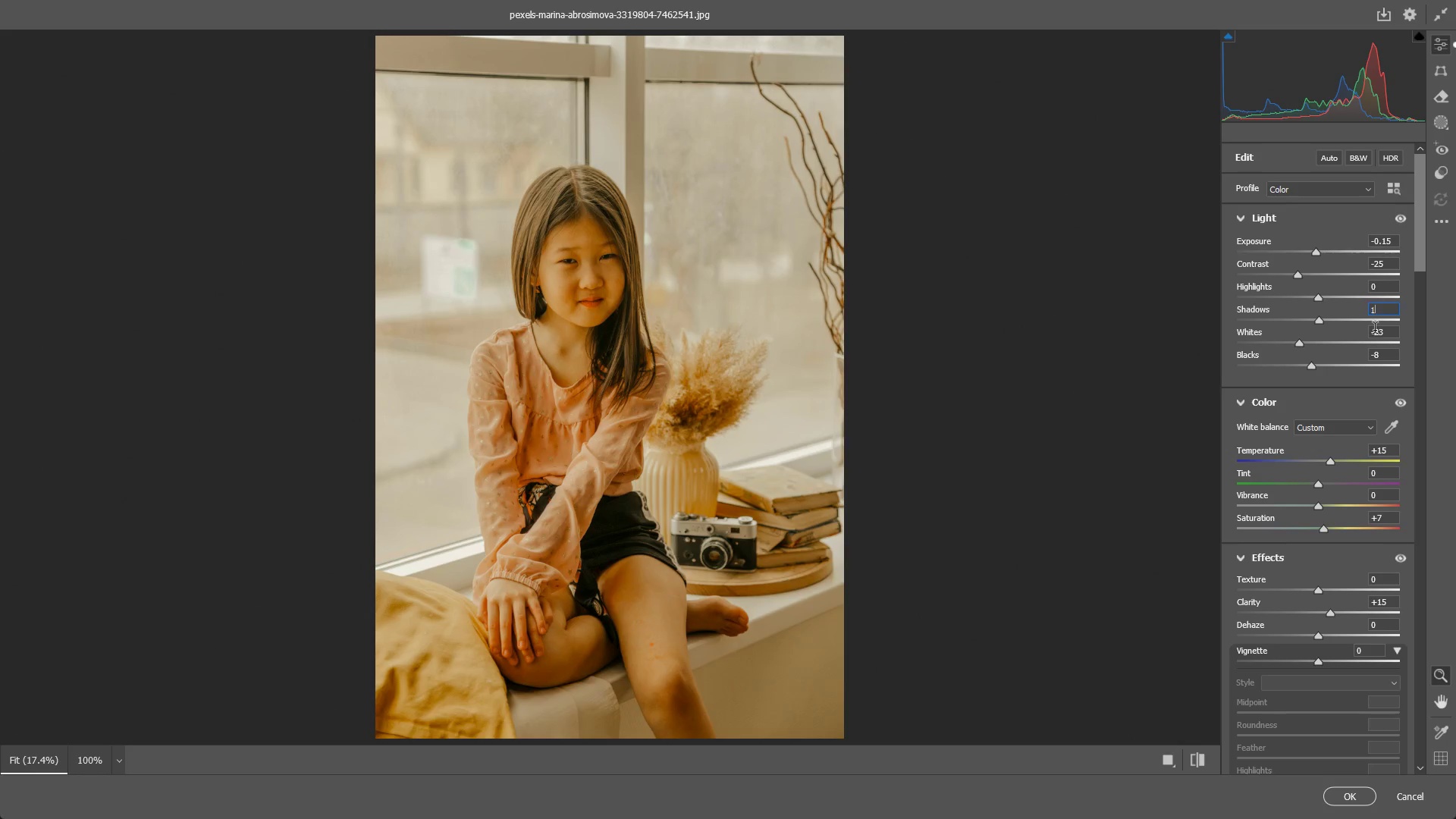 
key(Numpad7)
 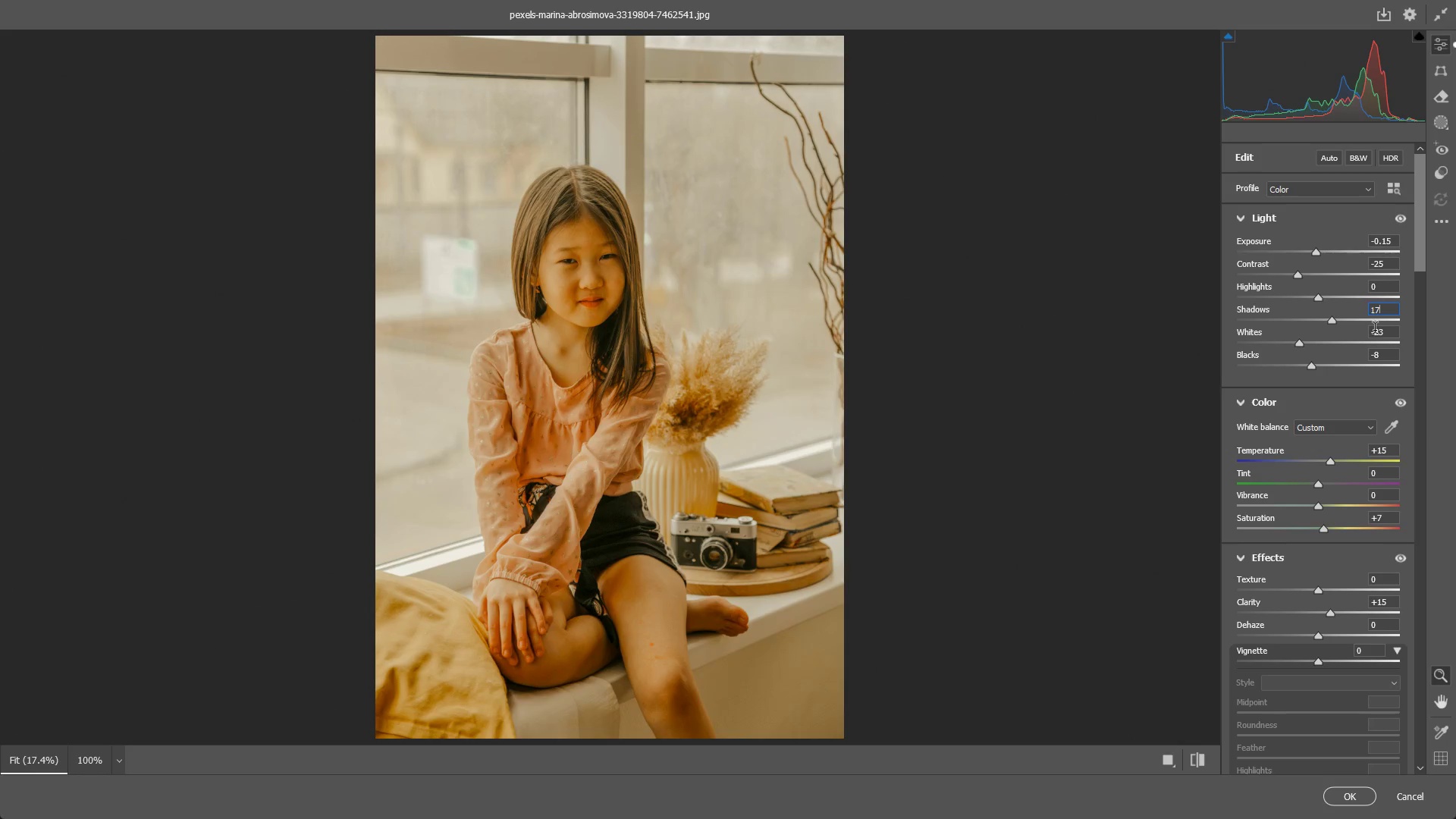 
key(NumpadEnter)
 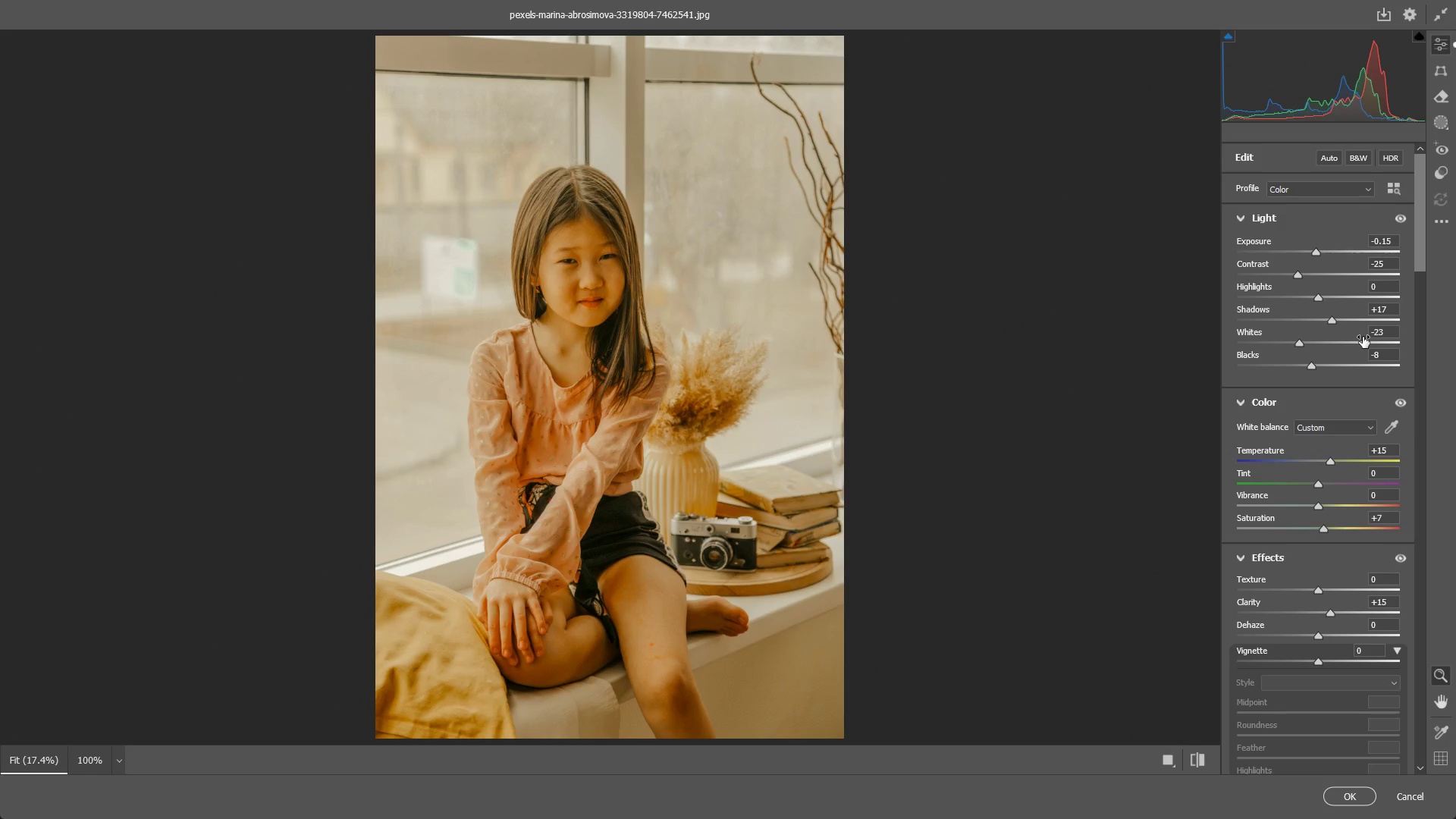 
key(NumpadEnter)
 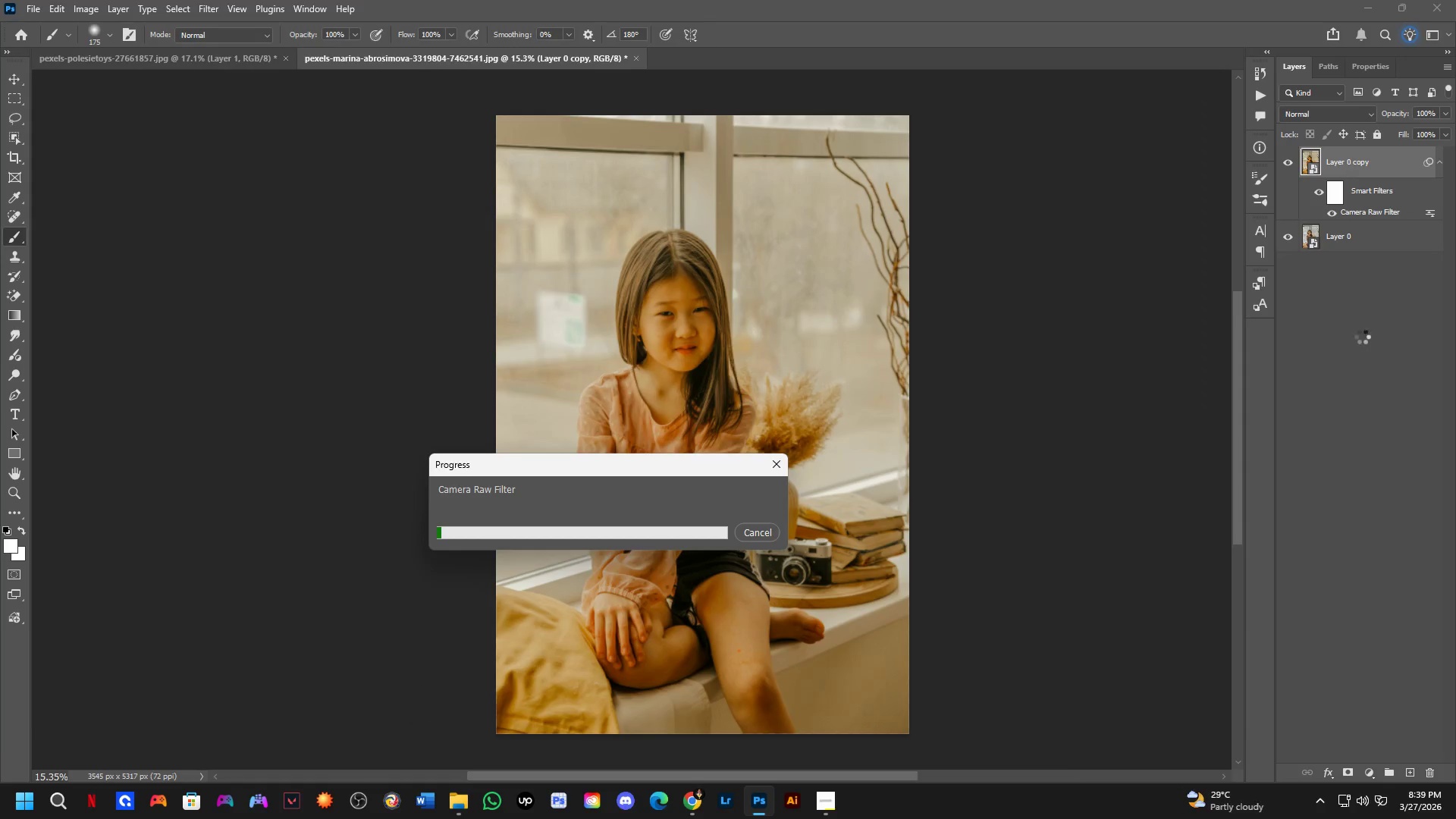 
key(Control+ControlLeft)
 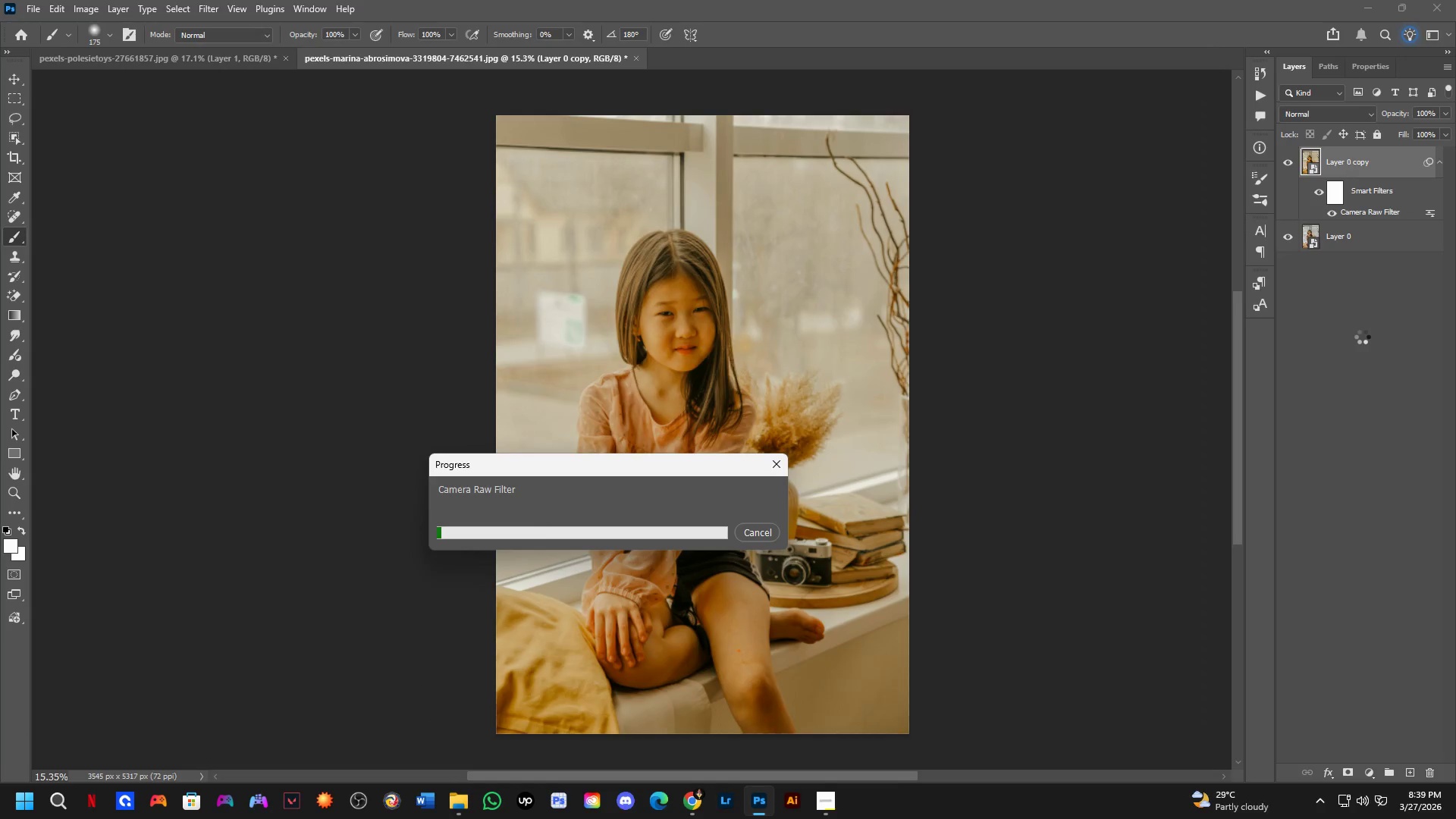 
key(Control+Tab)
 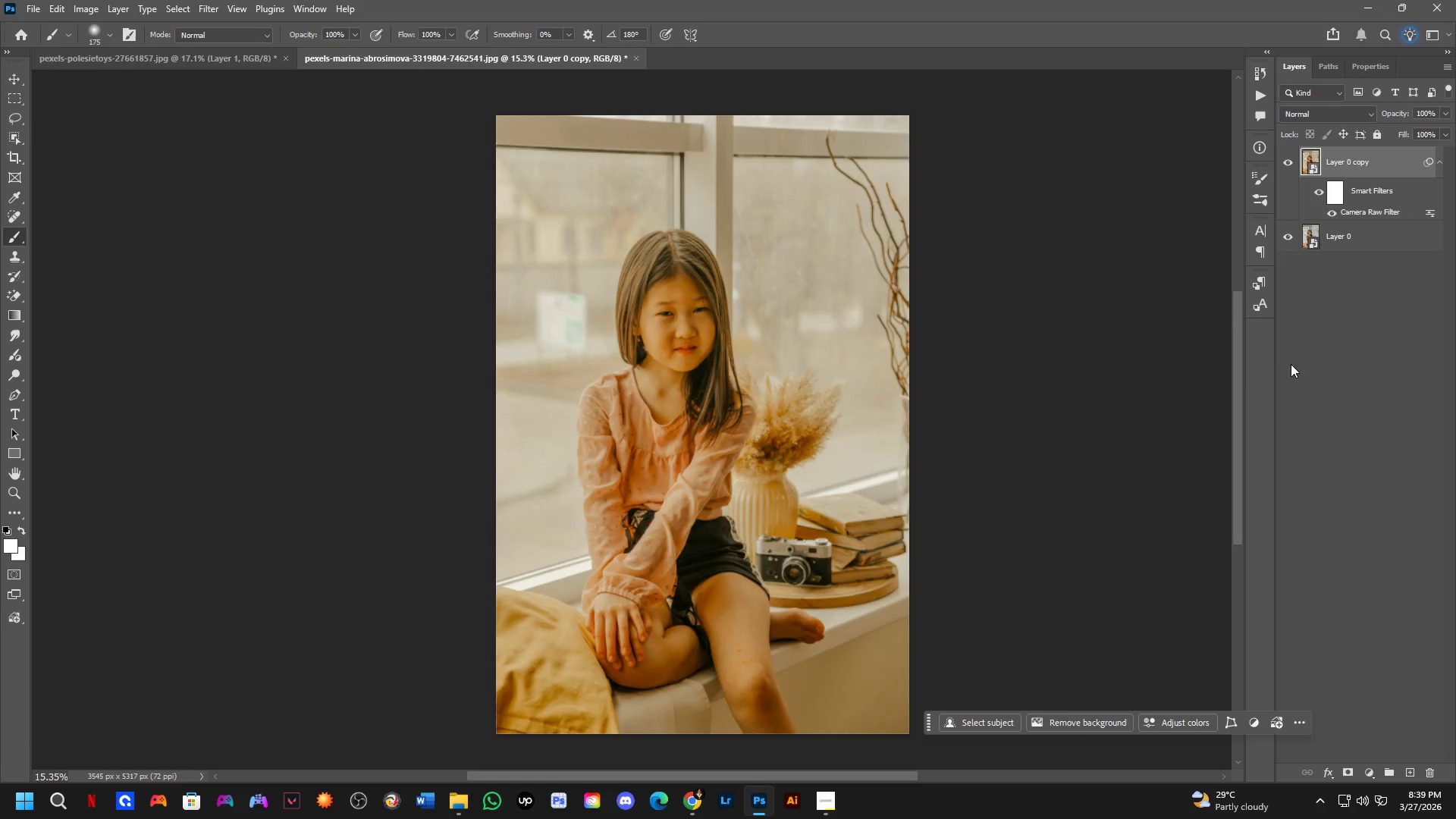 
key(Control+ControlLeft)
 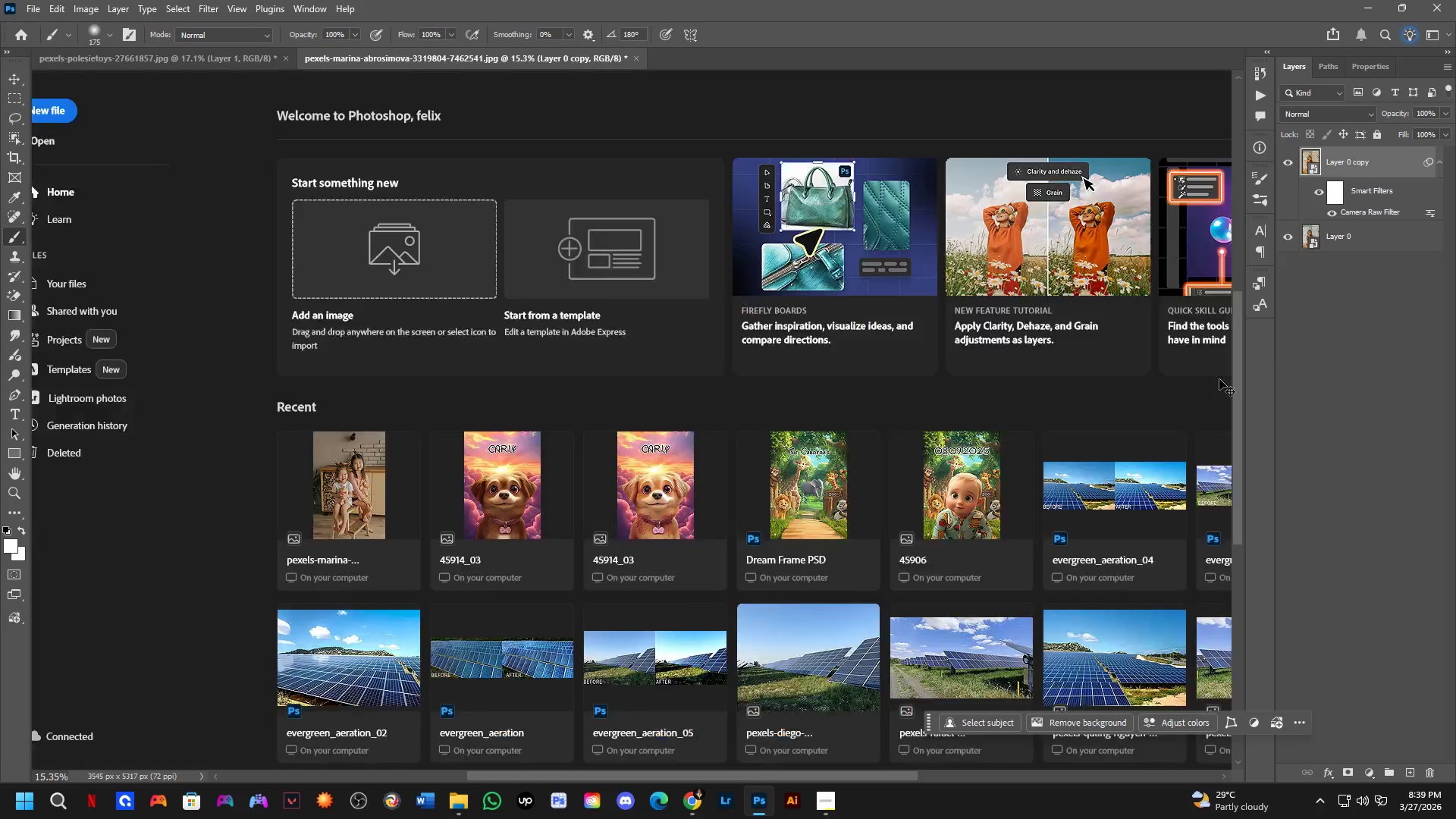 
key(Control+Tab)
 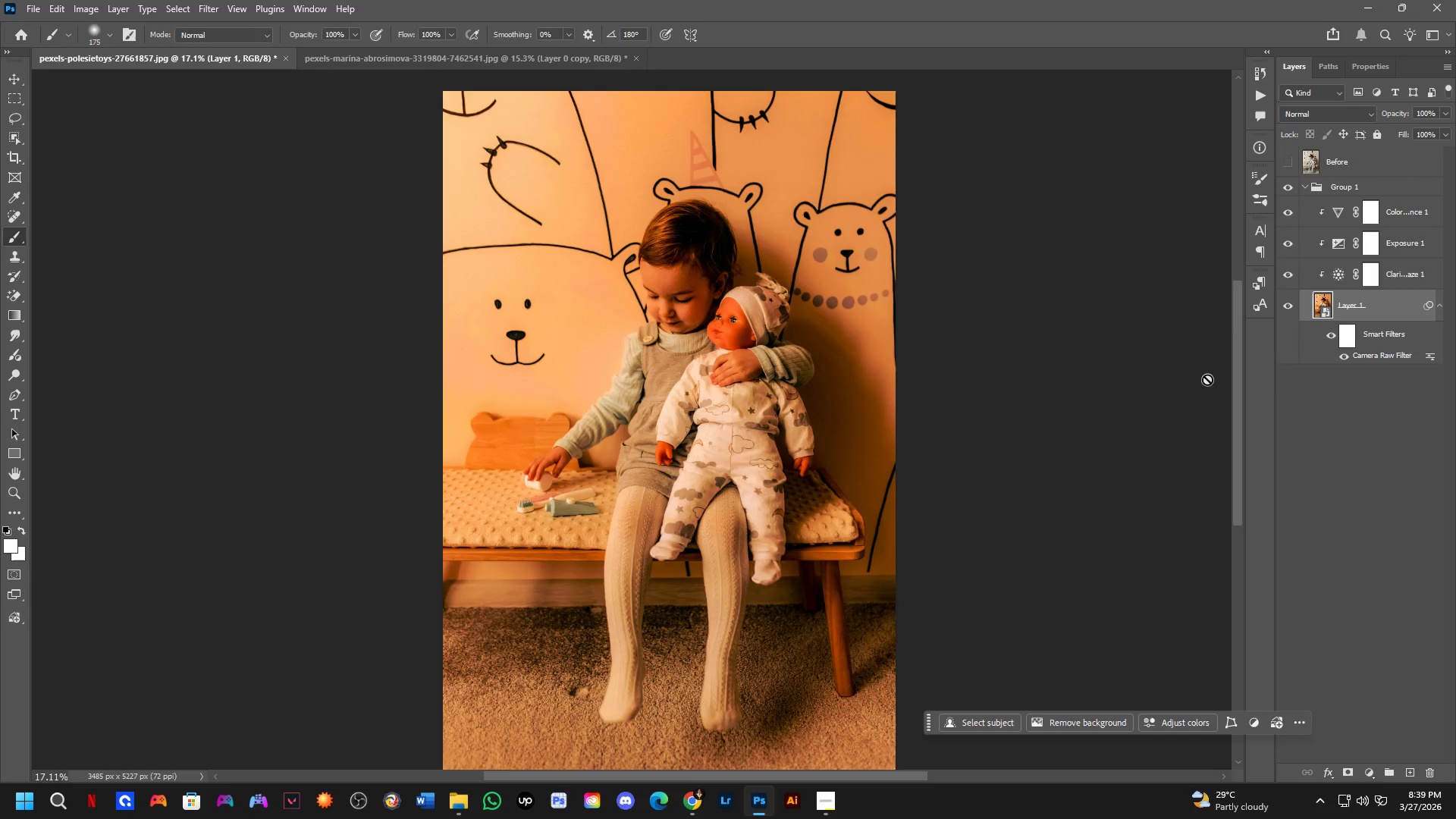 
hold_key(key=ControlLeft, duration=0.36)
 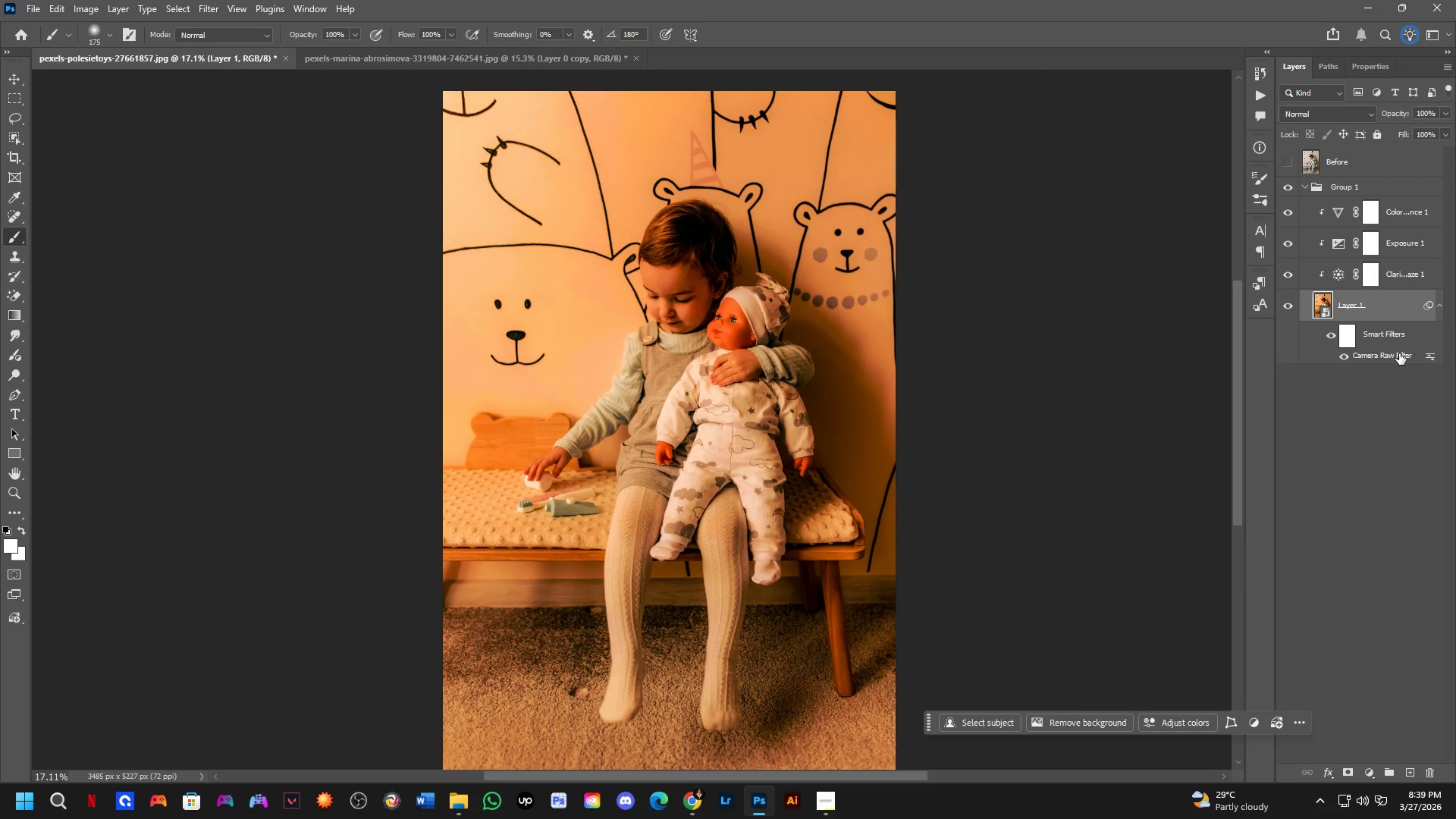 
hold_key(key=ShiftLeft, duration=0.38)
 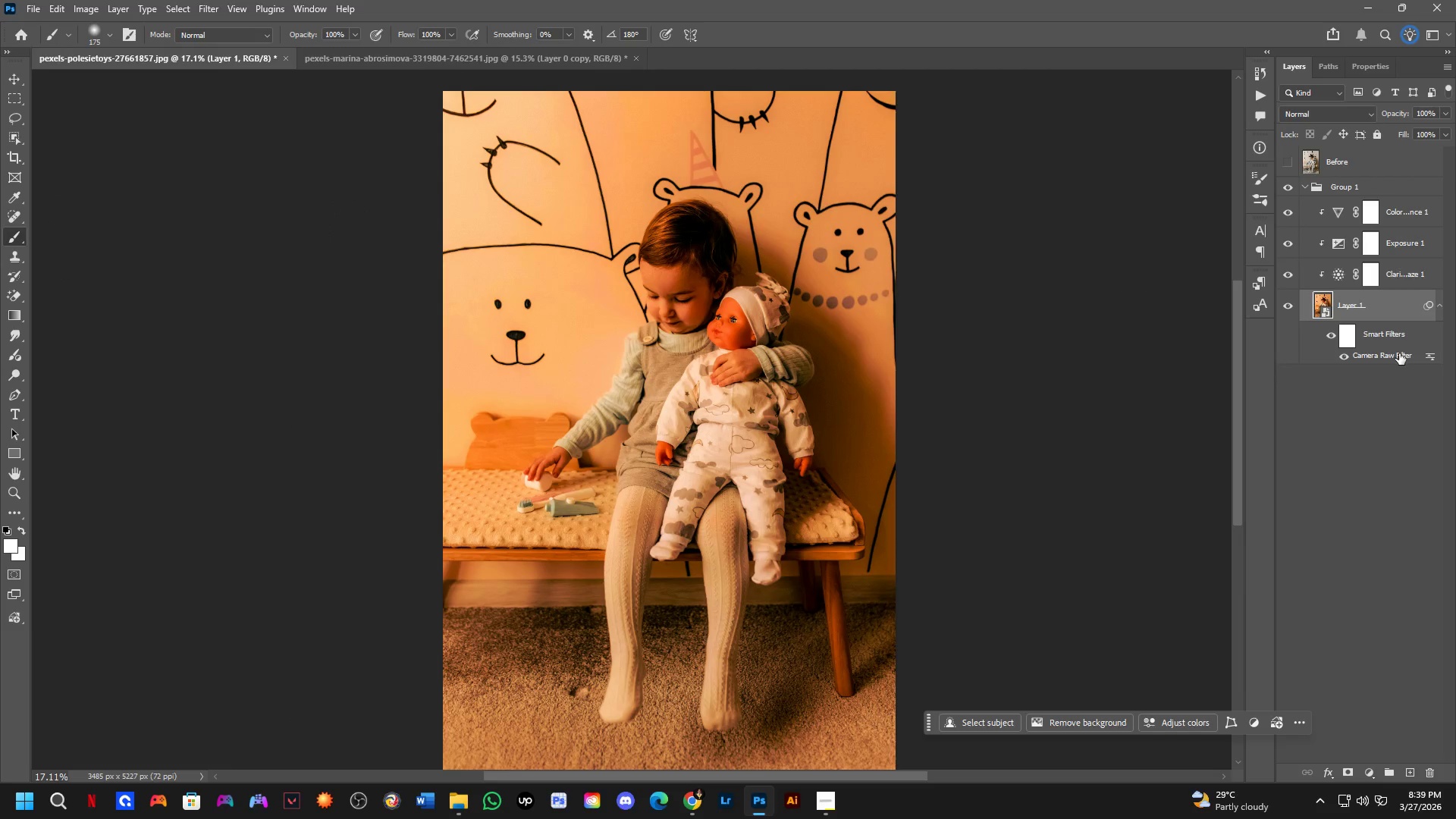 
double_click([1399, 353])
 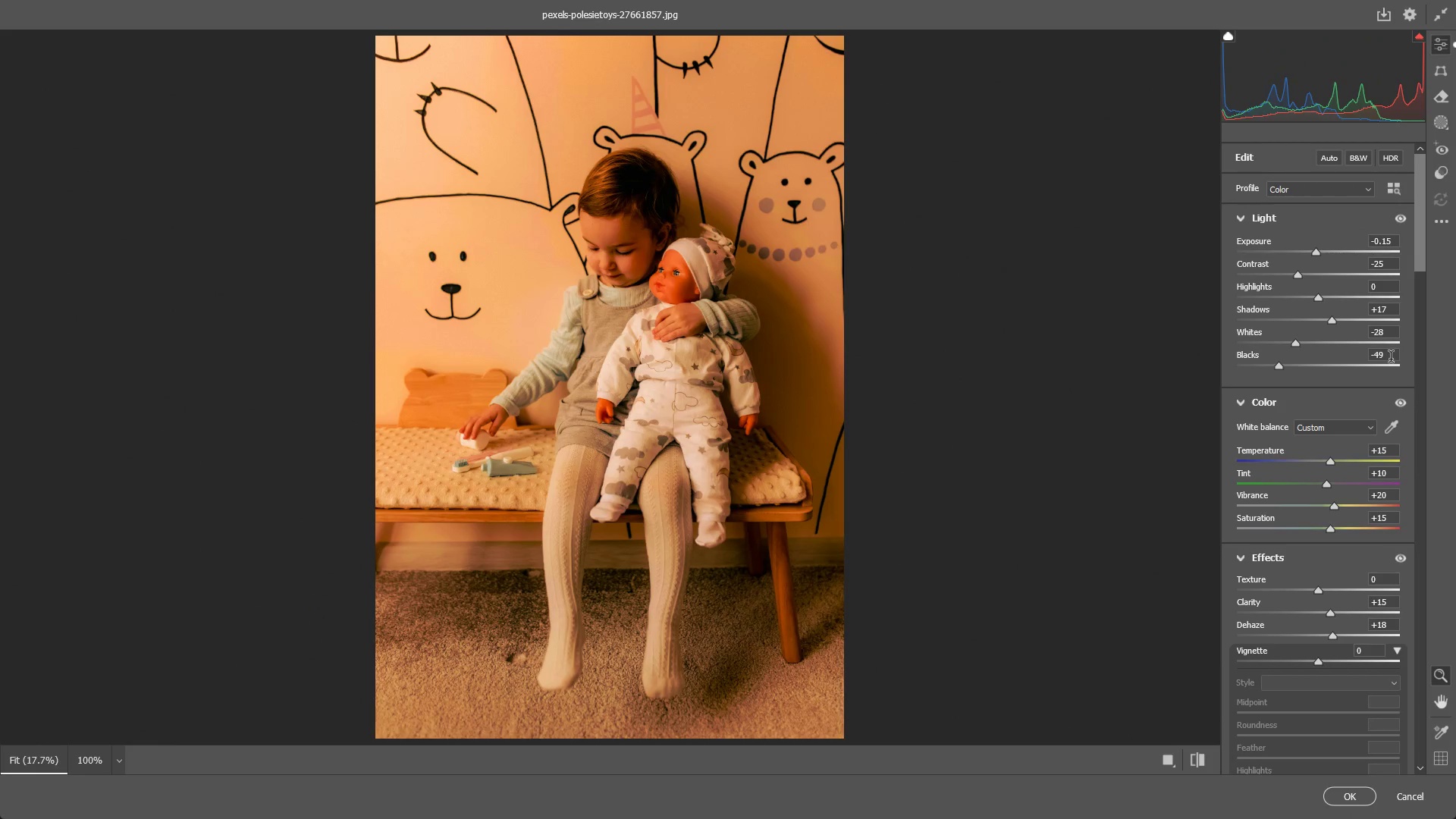 
key(Escape)
 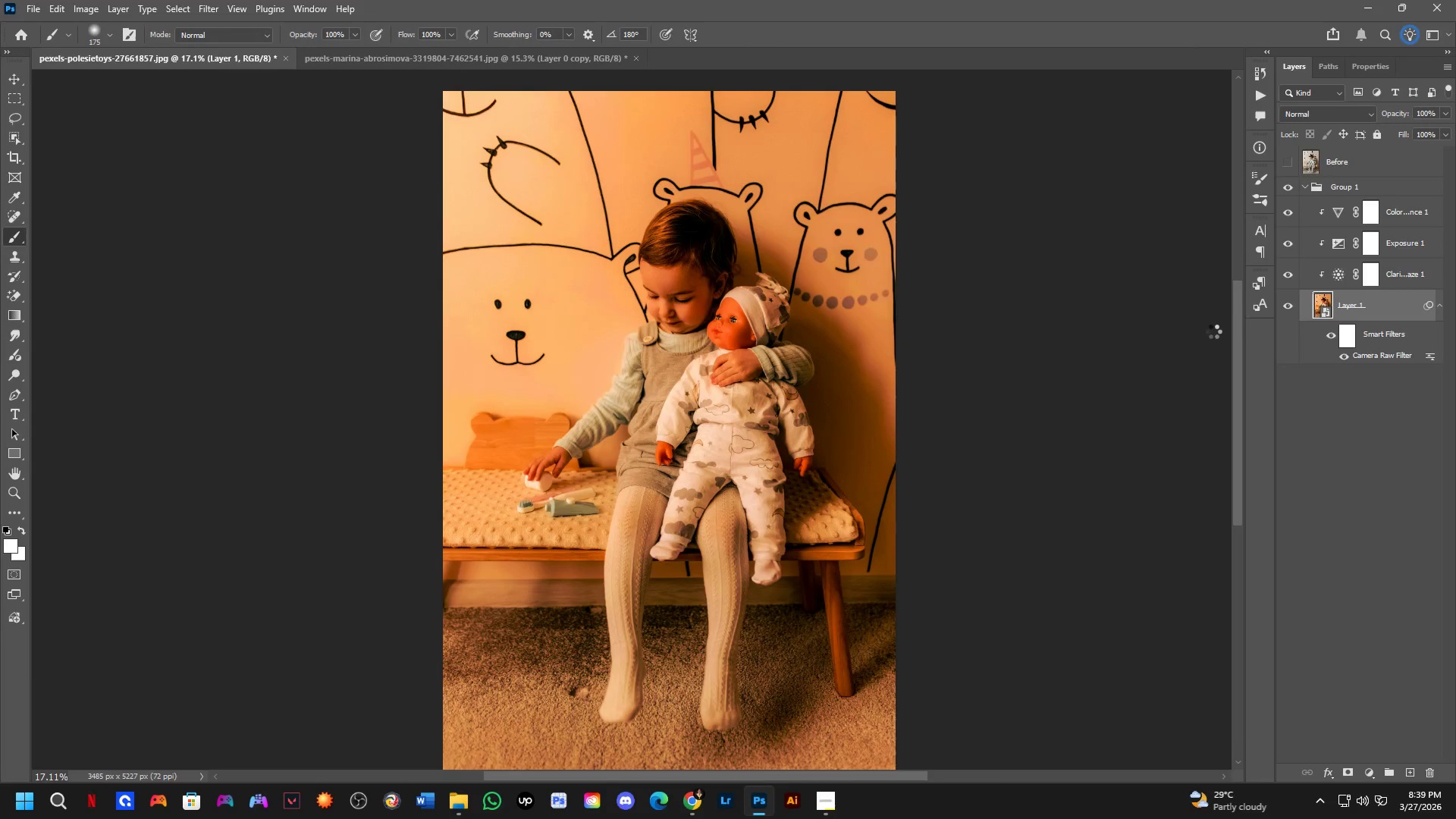 
key(Control+ControlLeft)
 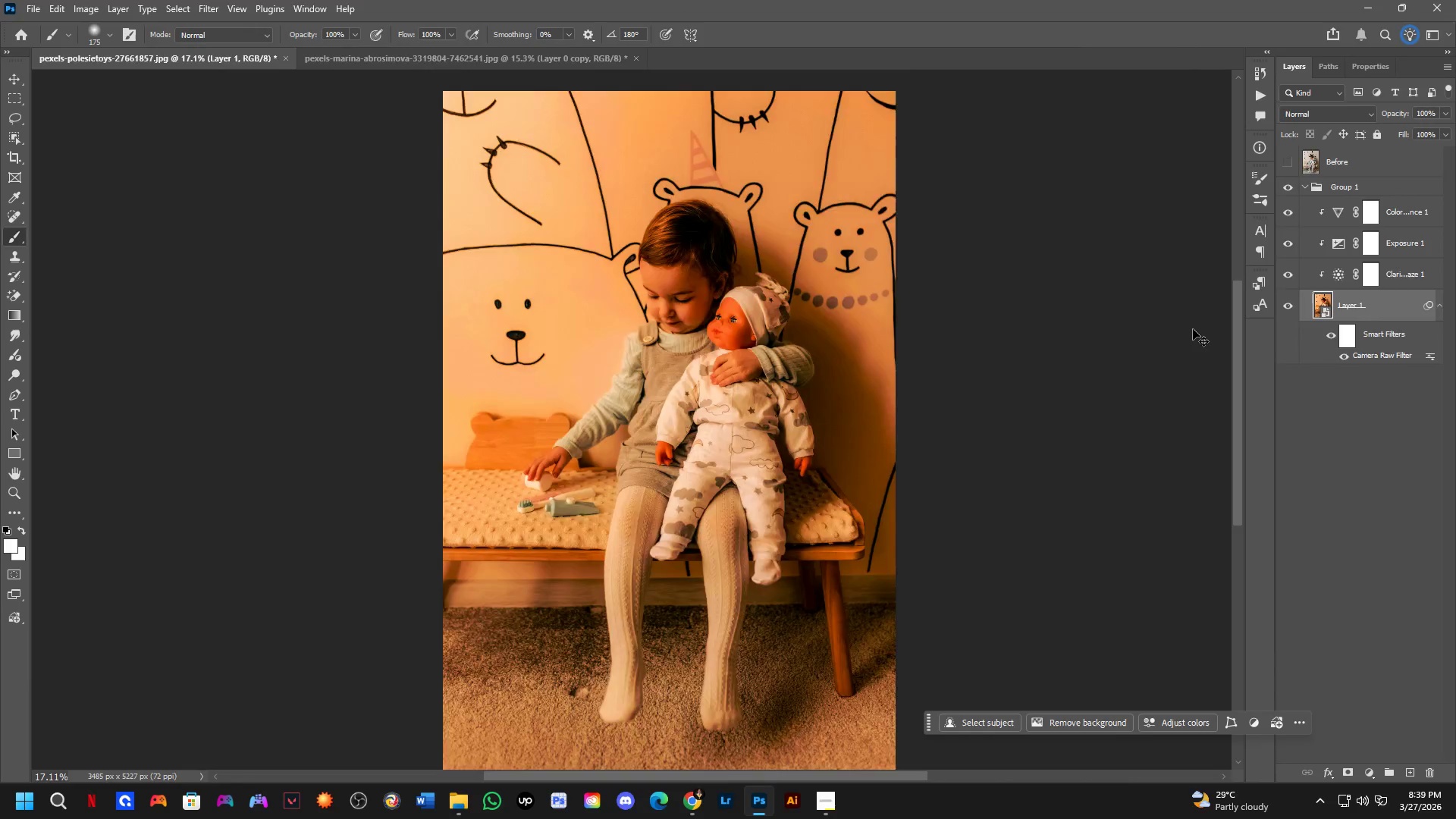 
key(Control+Tab)
 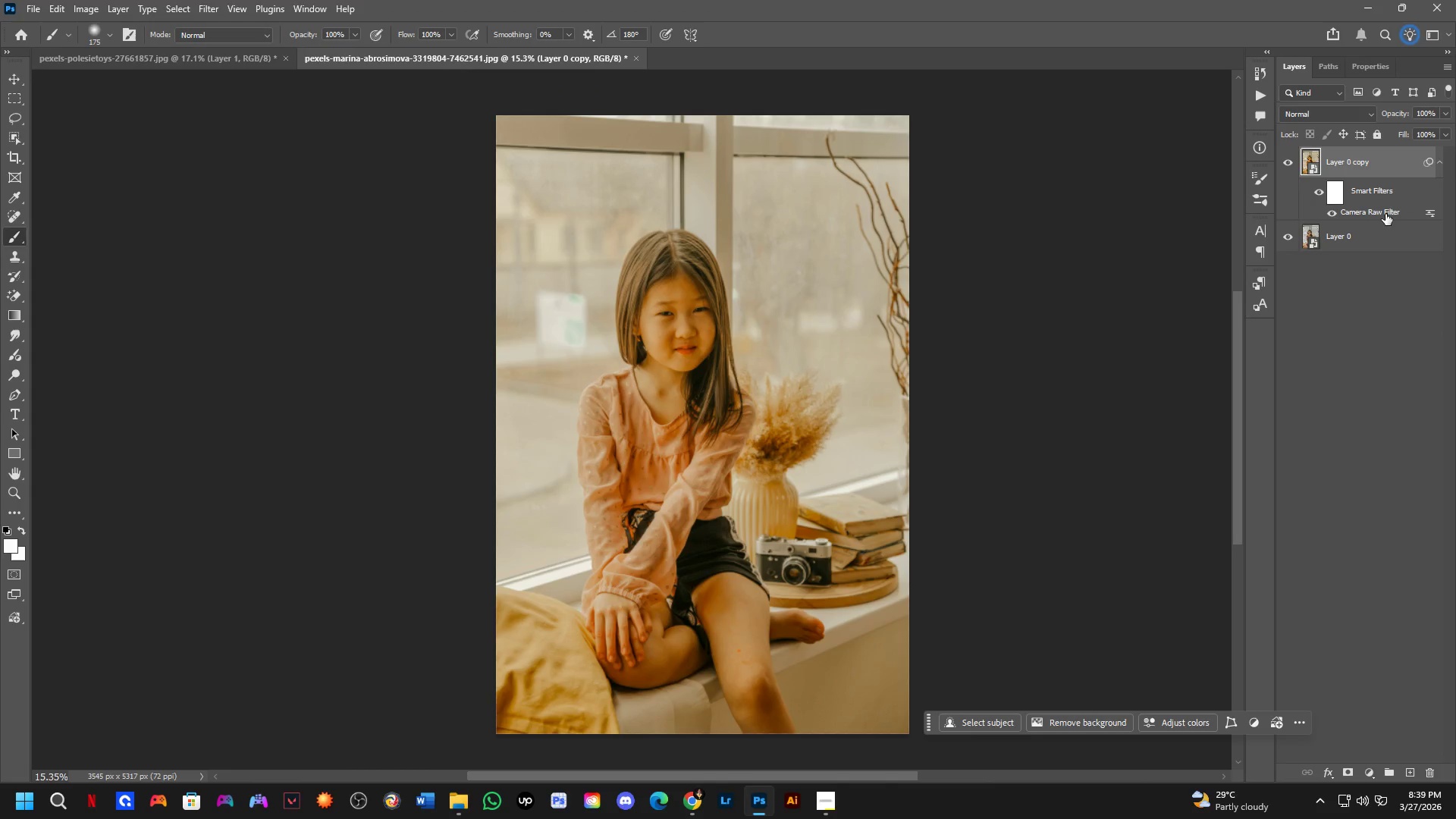 
double_click([1387, 214])
 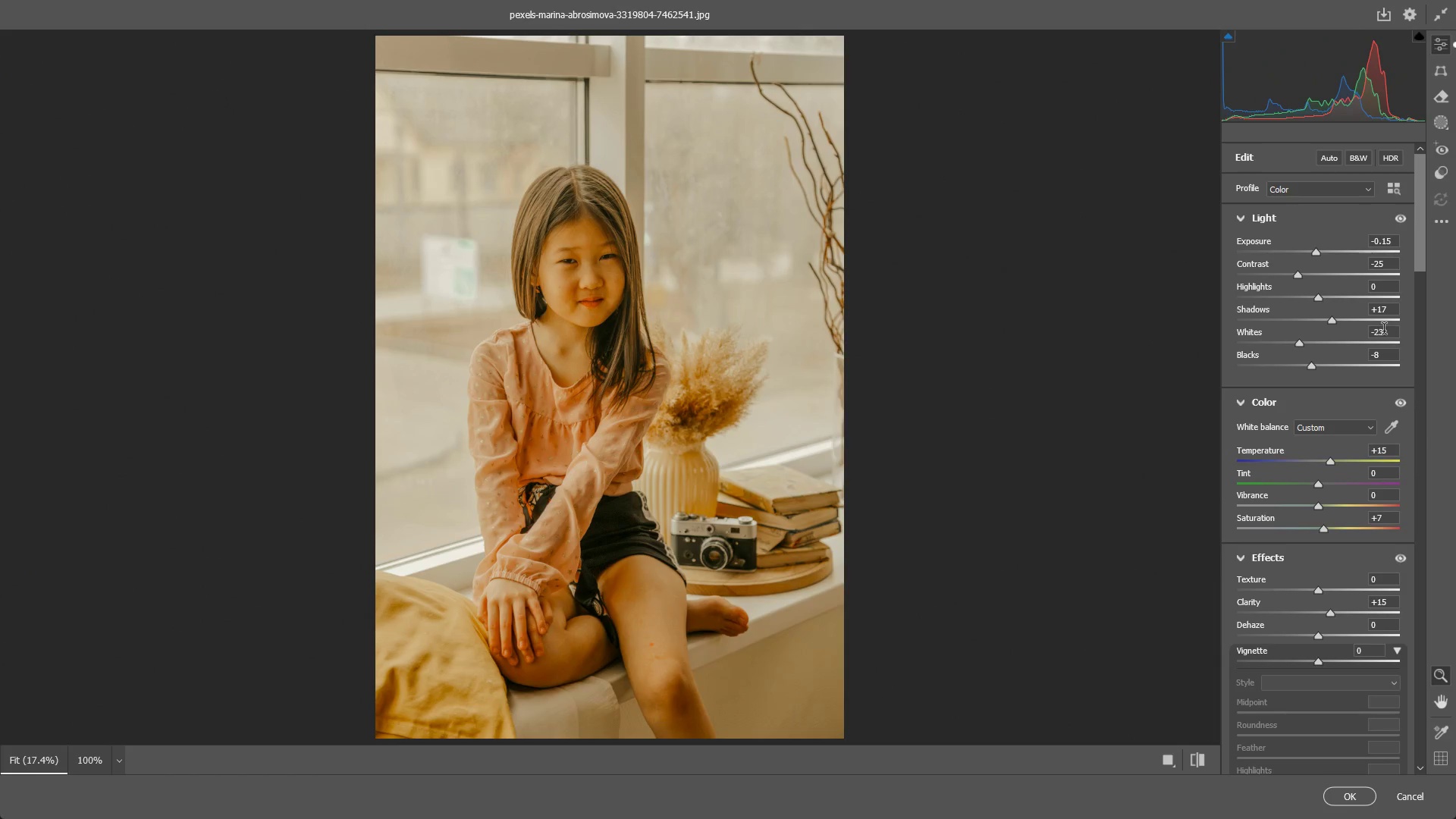 
double_click([1392, 331])
 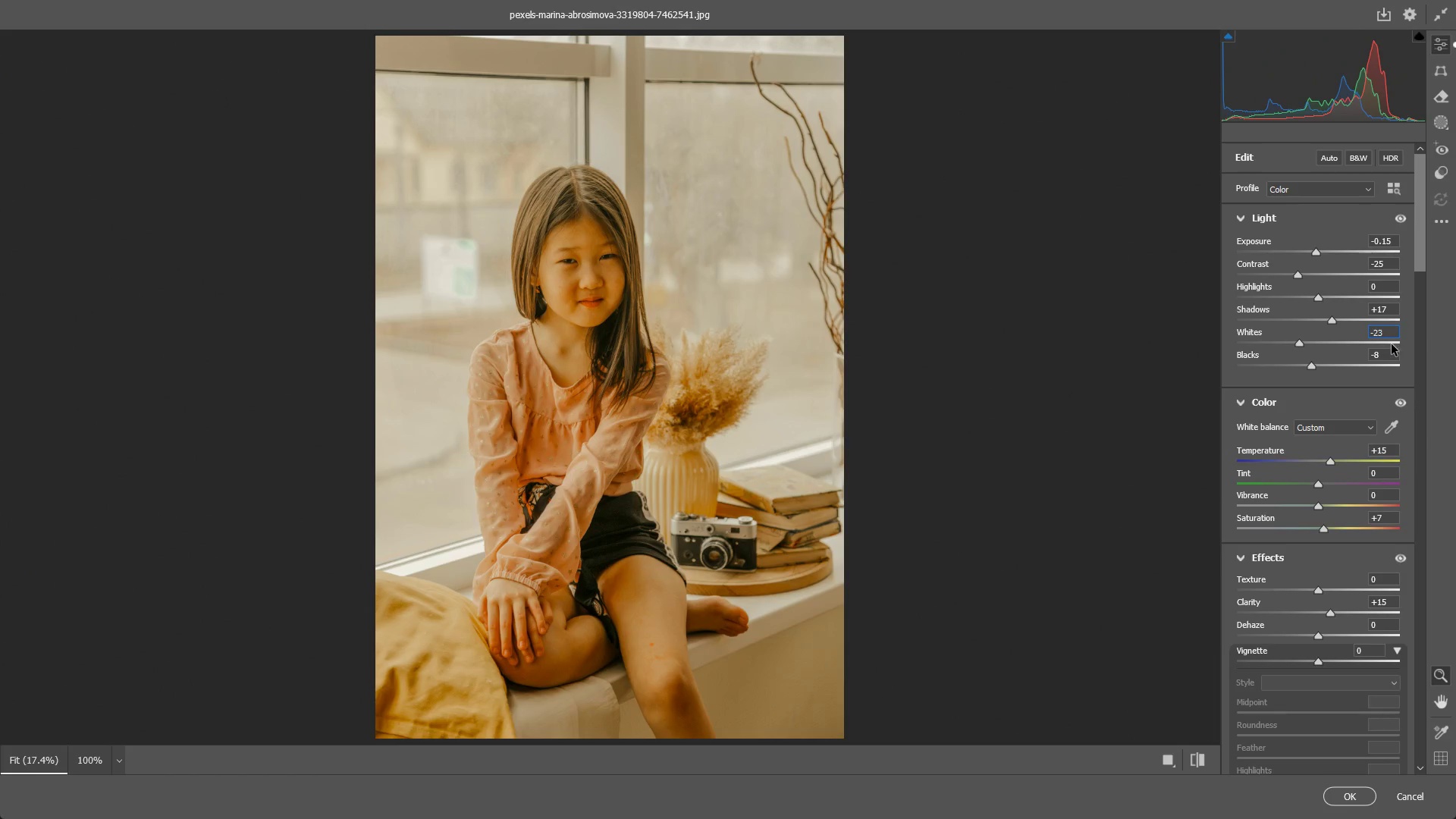 
key(Backspace)
 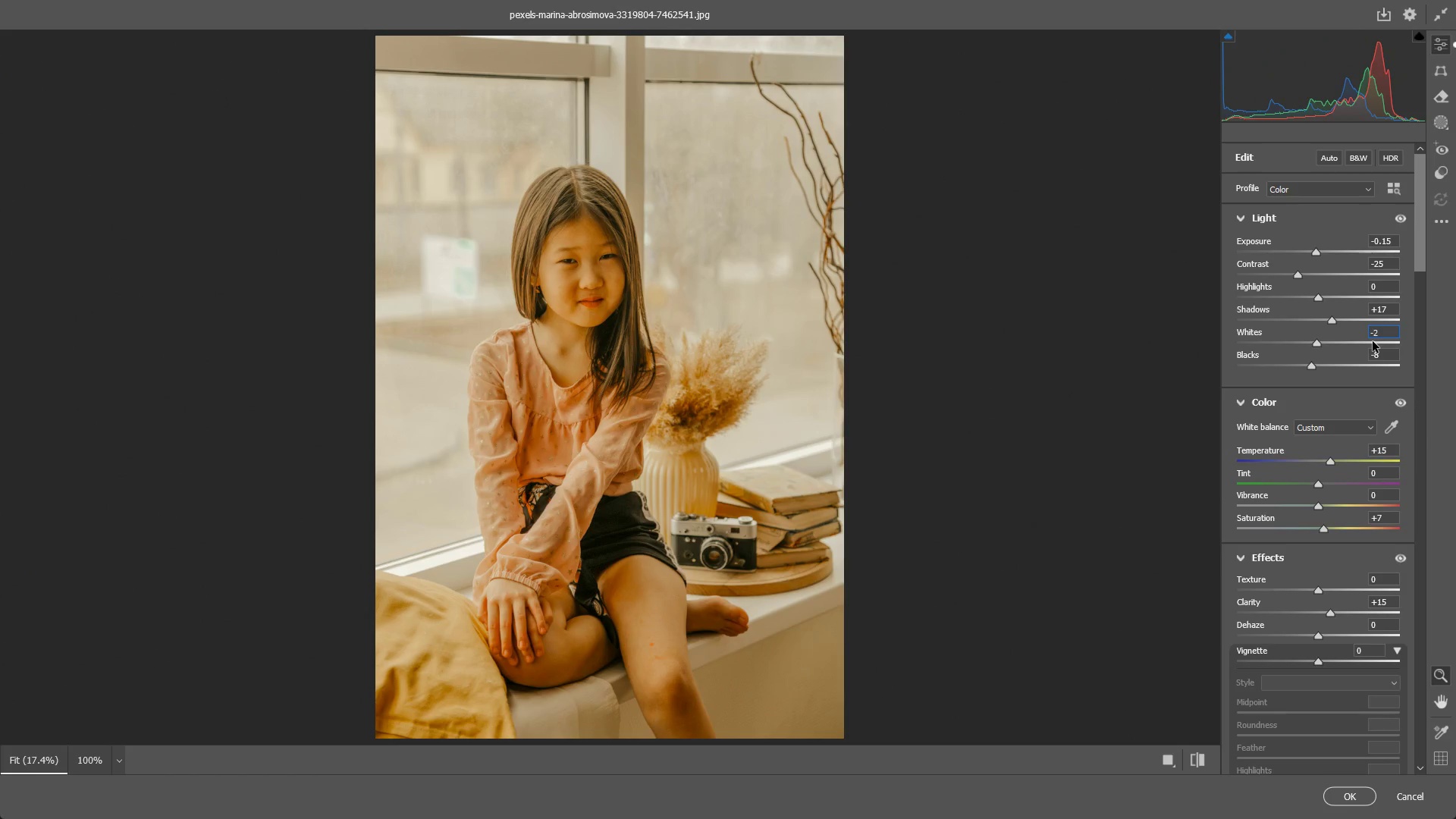 
key(Numpad8)
 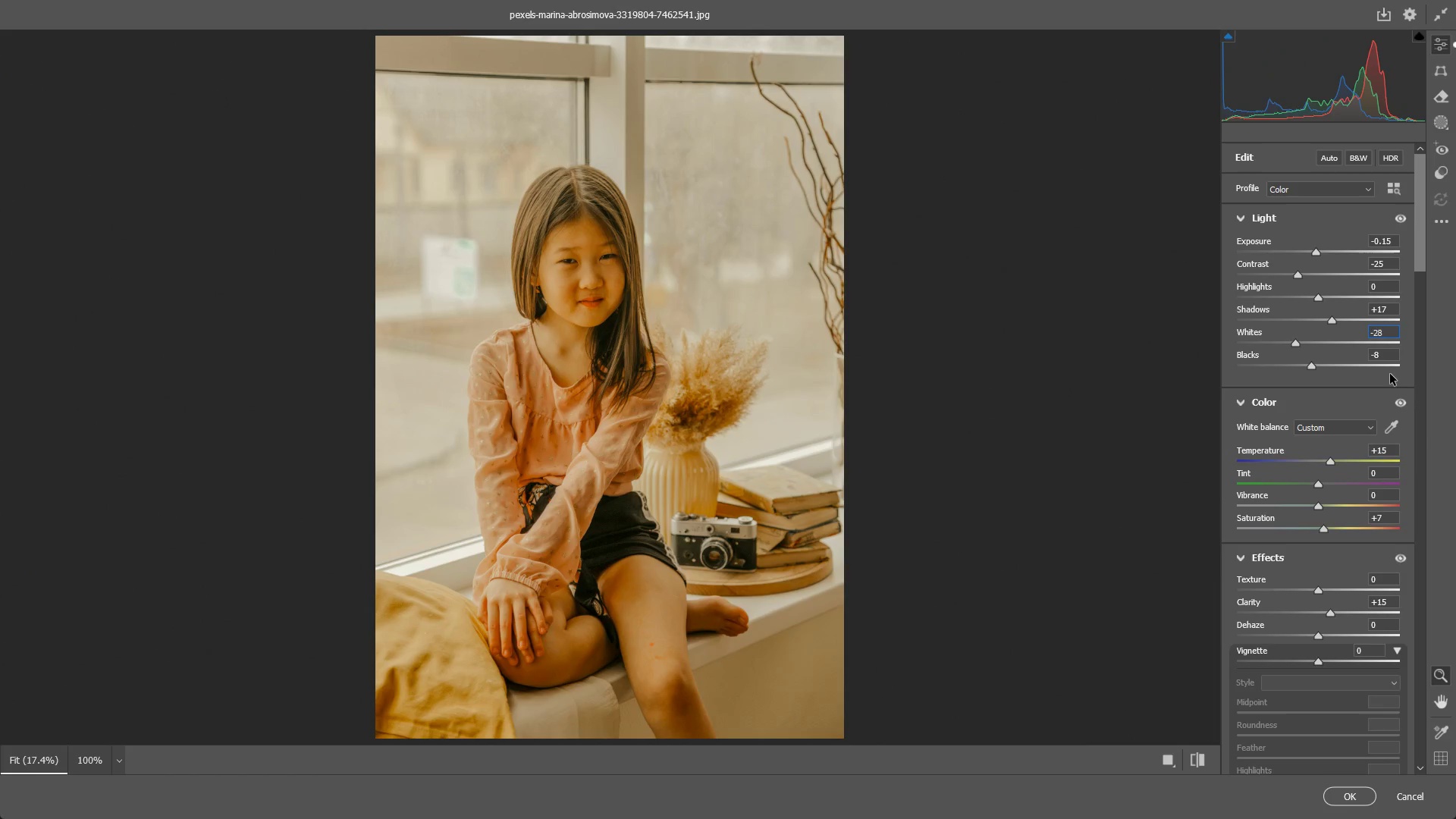 
double_click([1392, 354])
 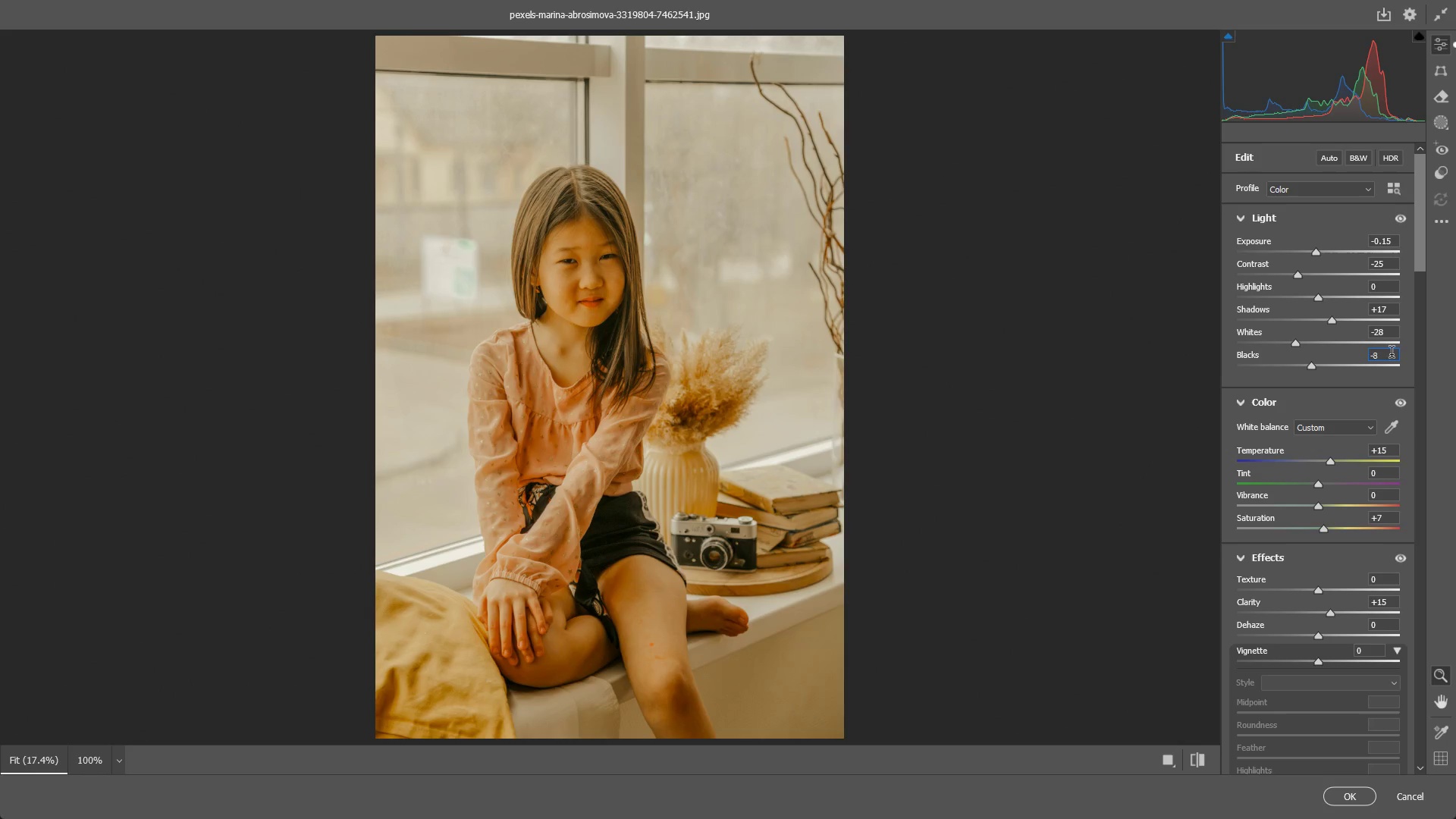 
key(Backspace)
 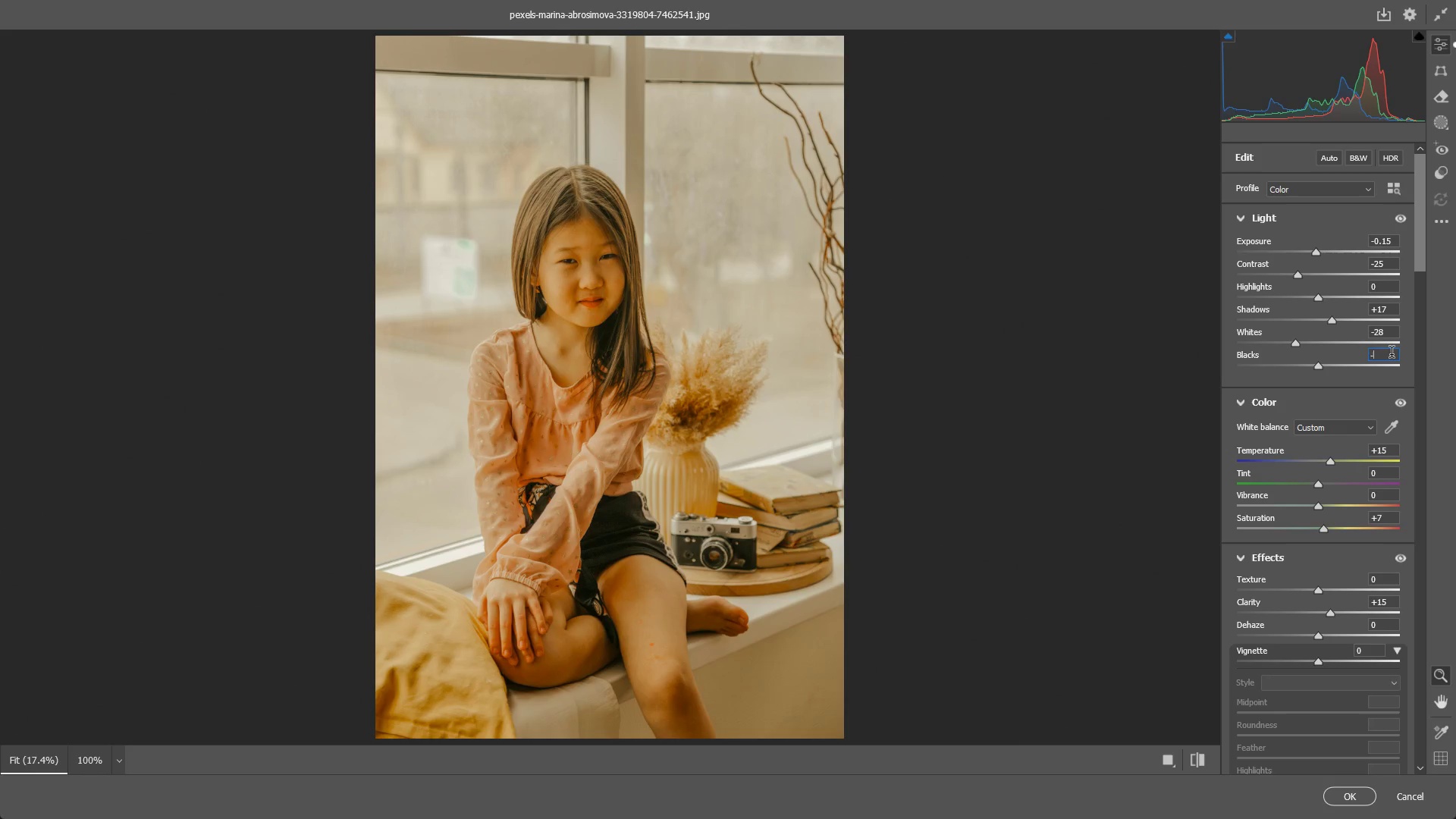 
key(Numpad4)
 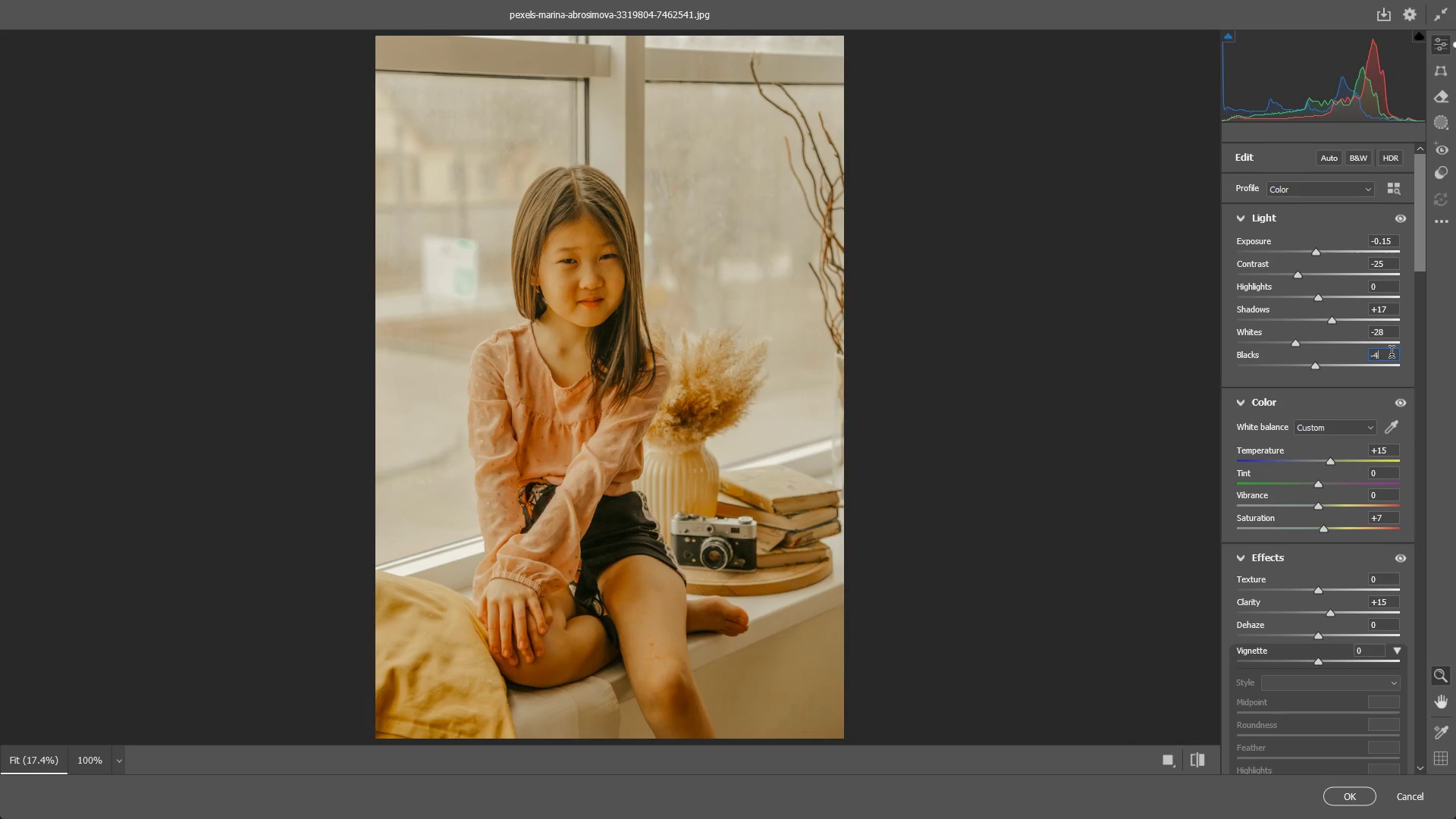 
key(Numpad9)
 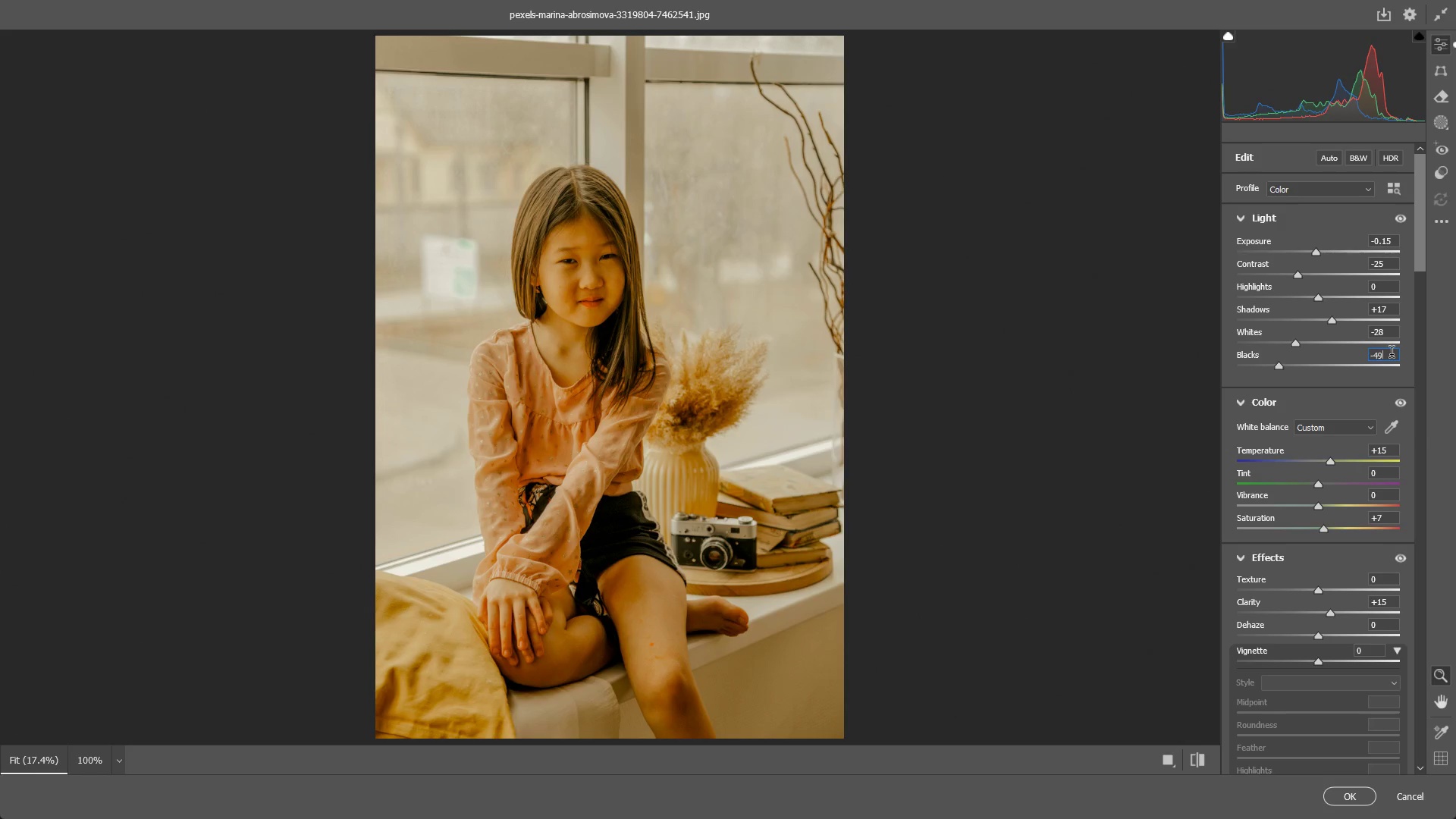 
key(NumpadEnter)
 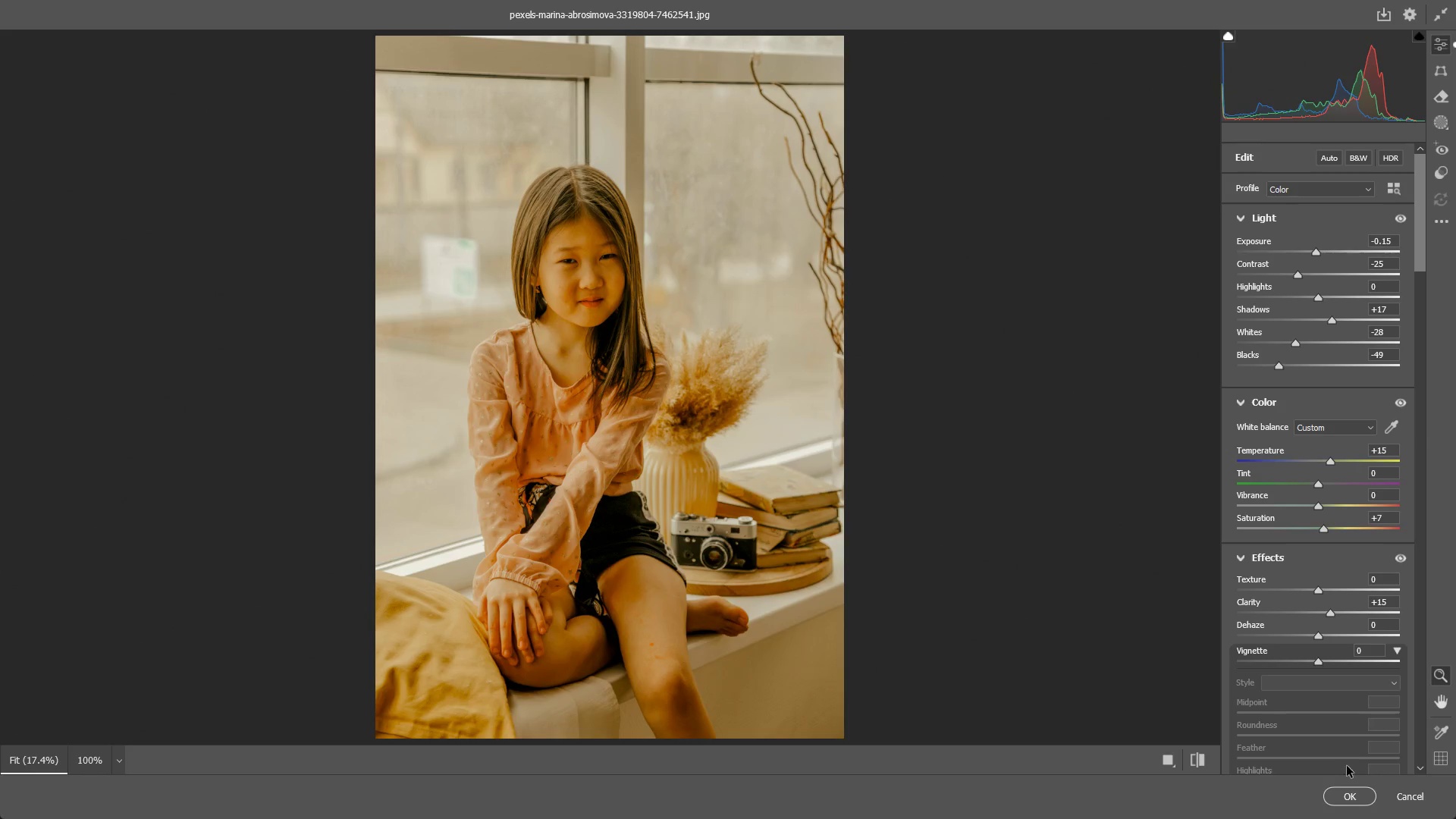 
left_click([1348, 797])
 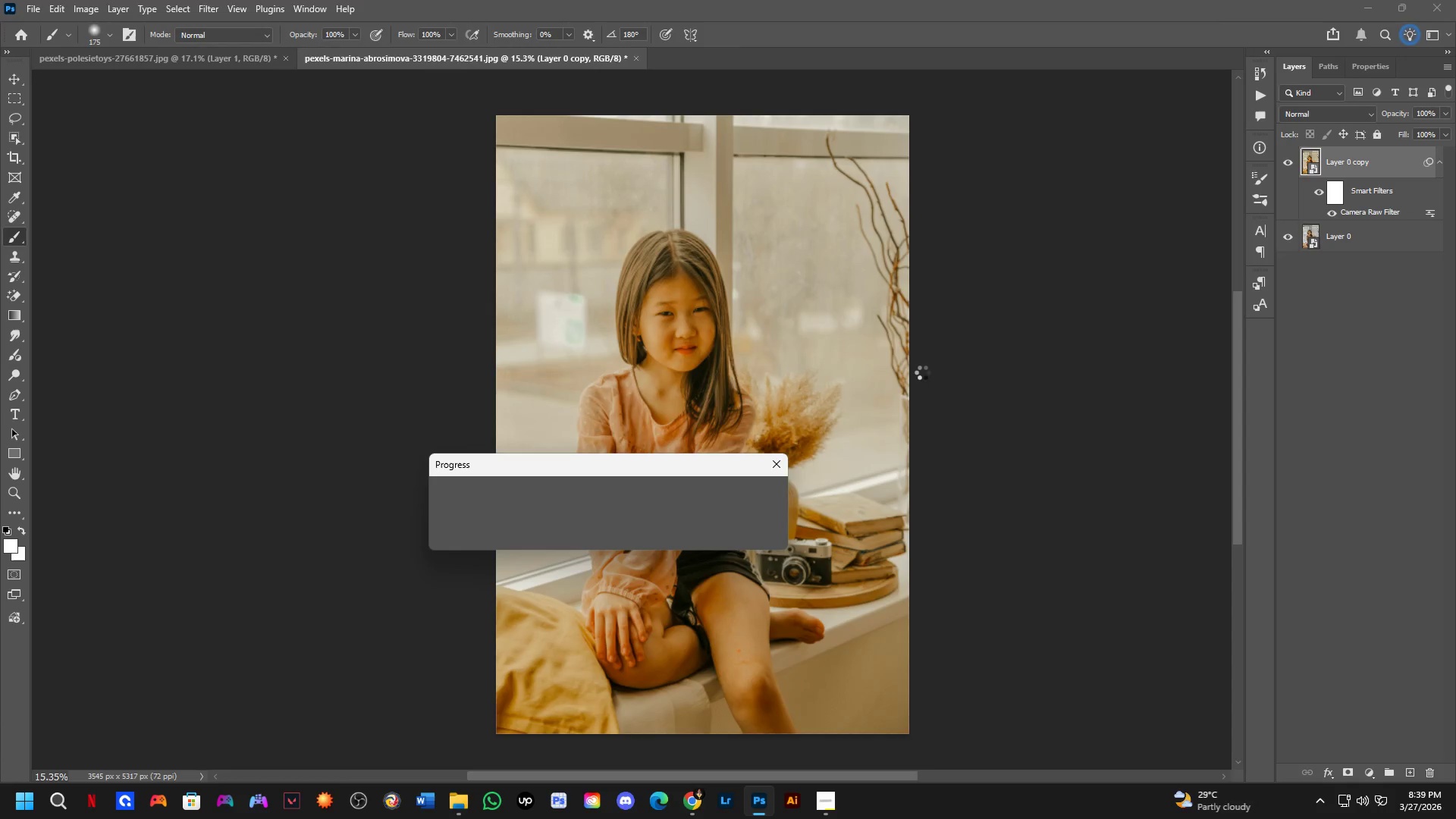 
hold_key(key=Space, duration=0.36)
 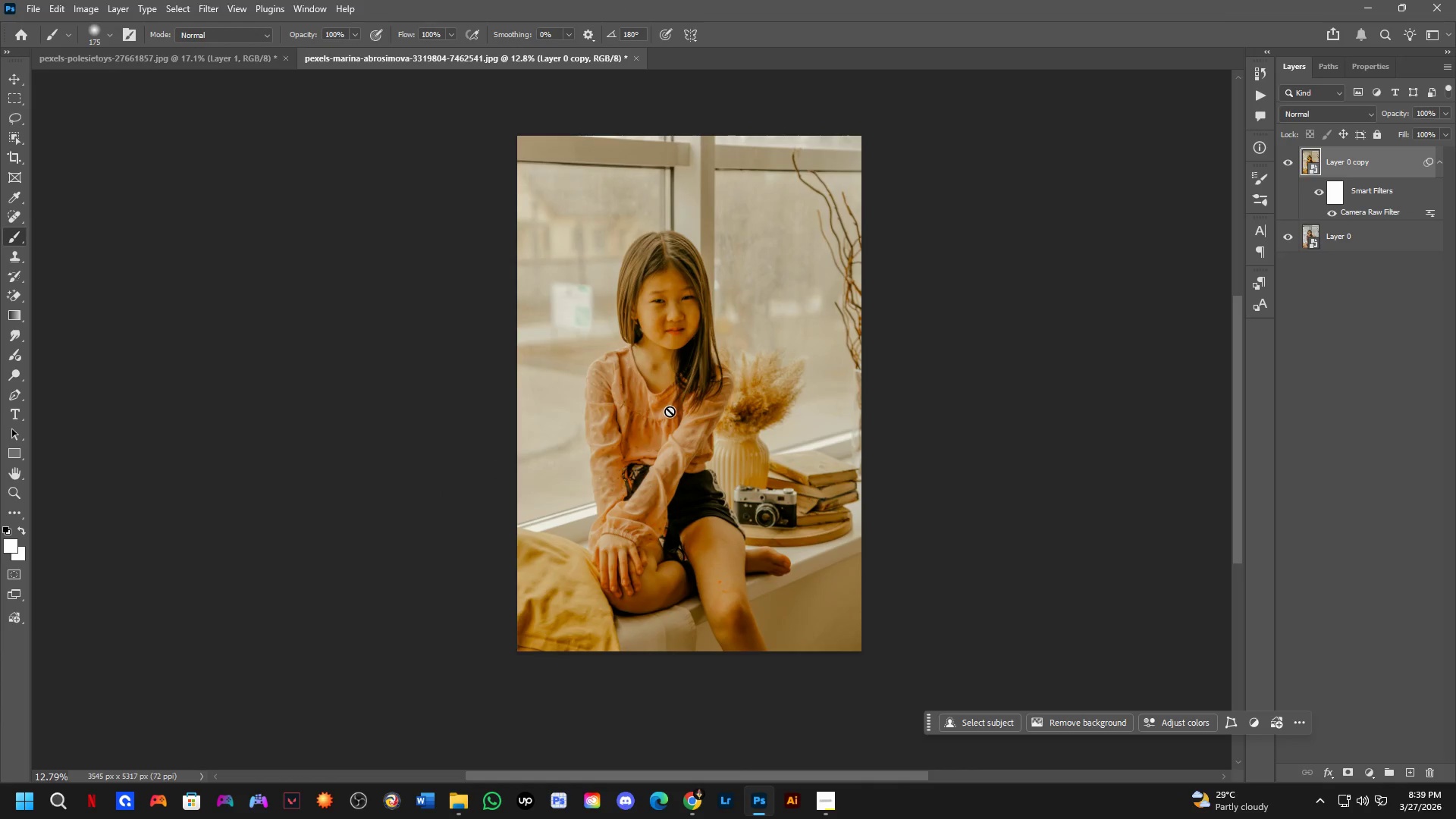 
left_click_drag(start_coordinate=[695, 351], to_coordinate=[672, 350])
 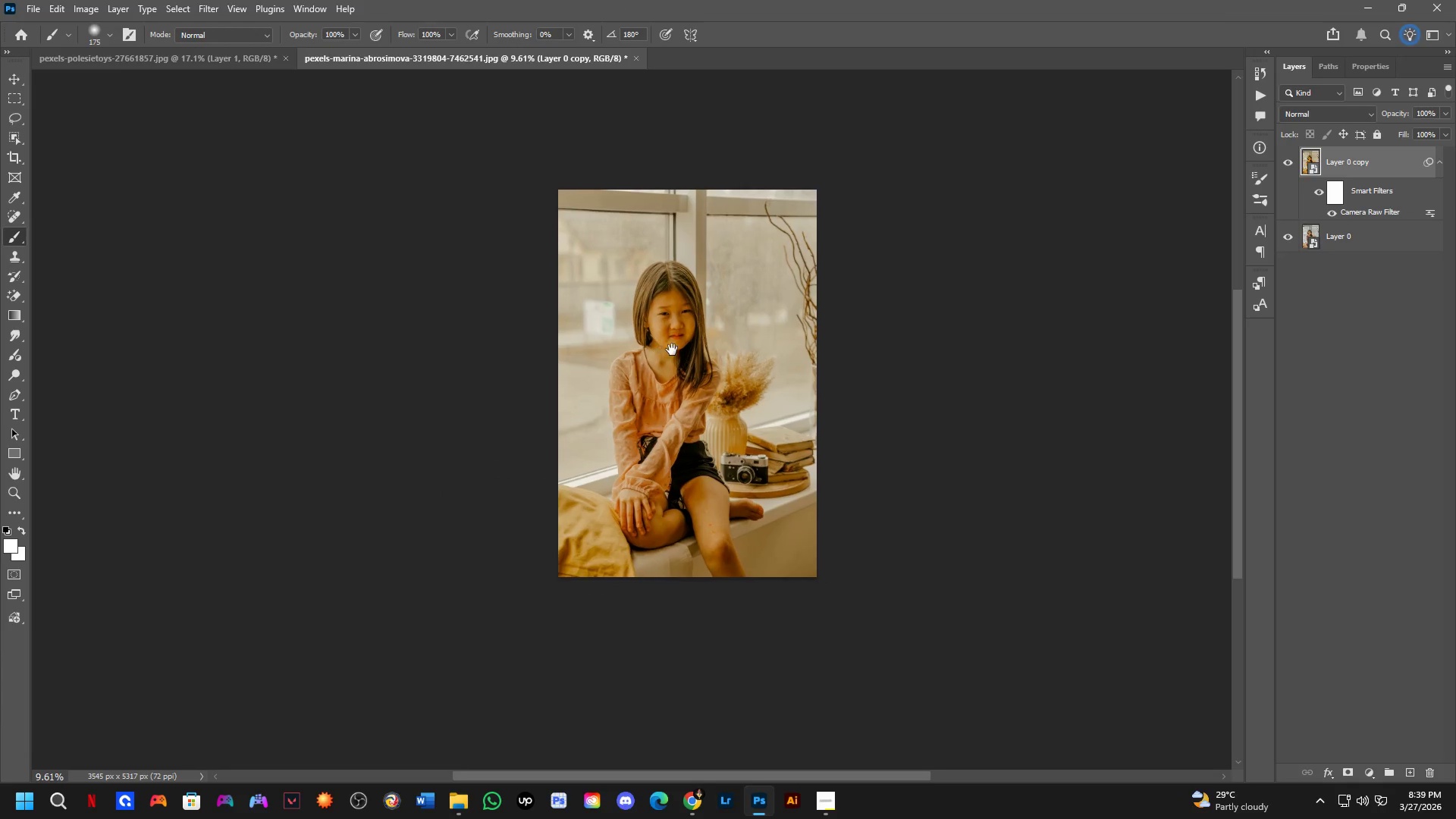 
scroll: coordinate [755, 322], scroll_direction: down, amount: 5.0
 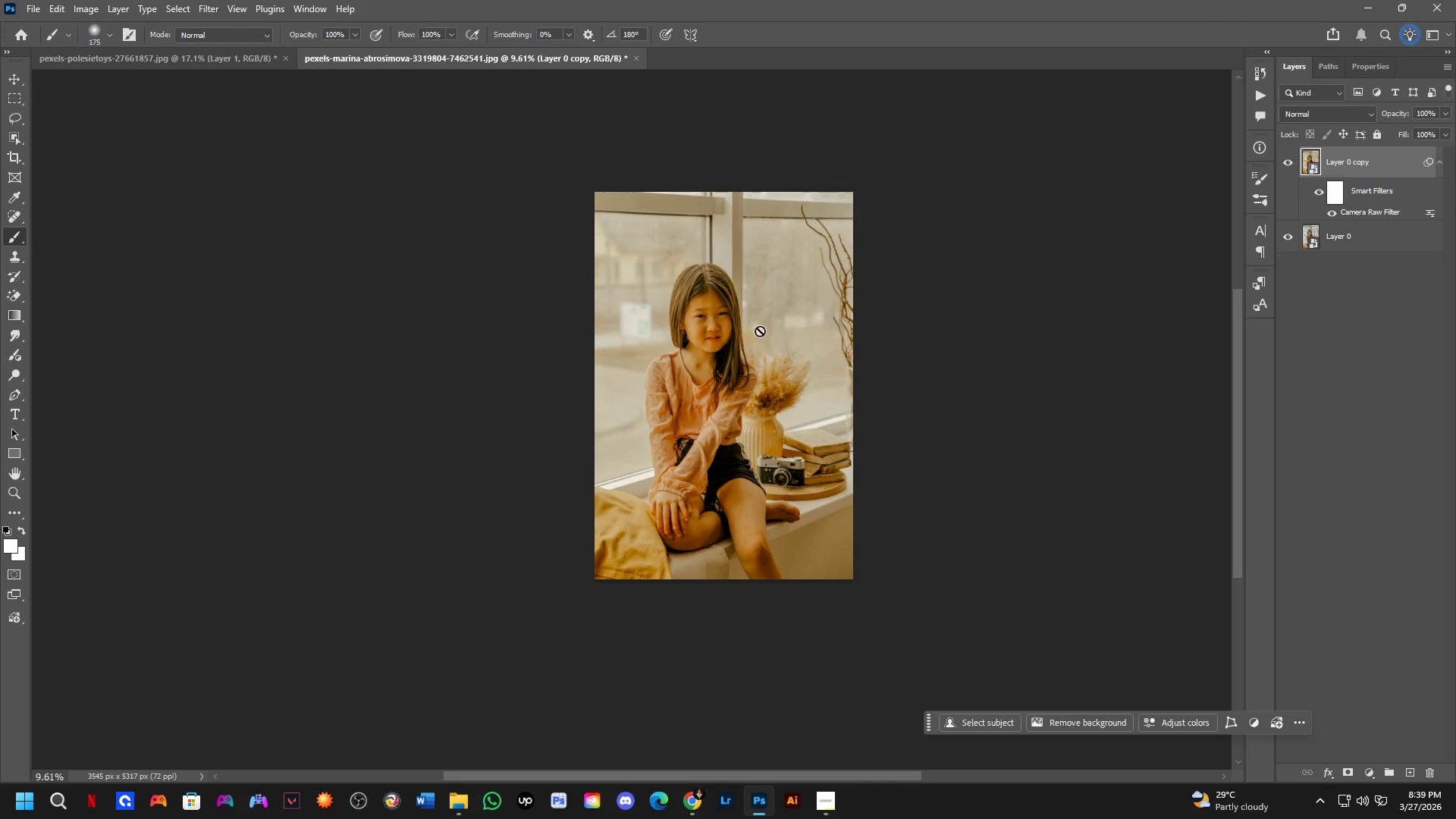 
scroll: coordinate [672, 355], scroll_direction: up, amount: 3.0
 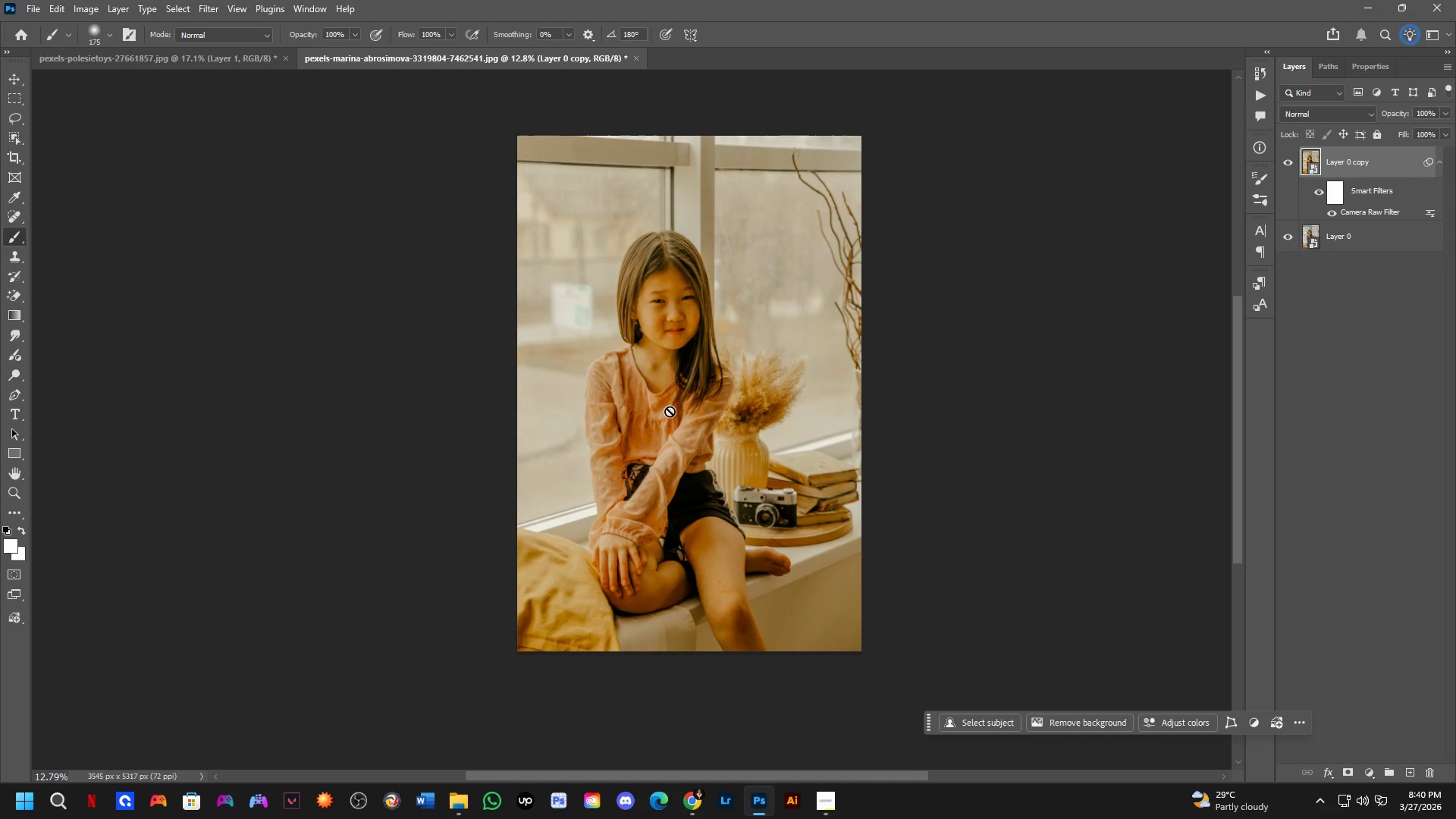 
wait(51.67)
 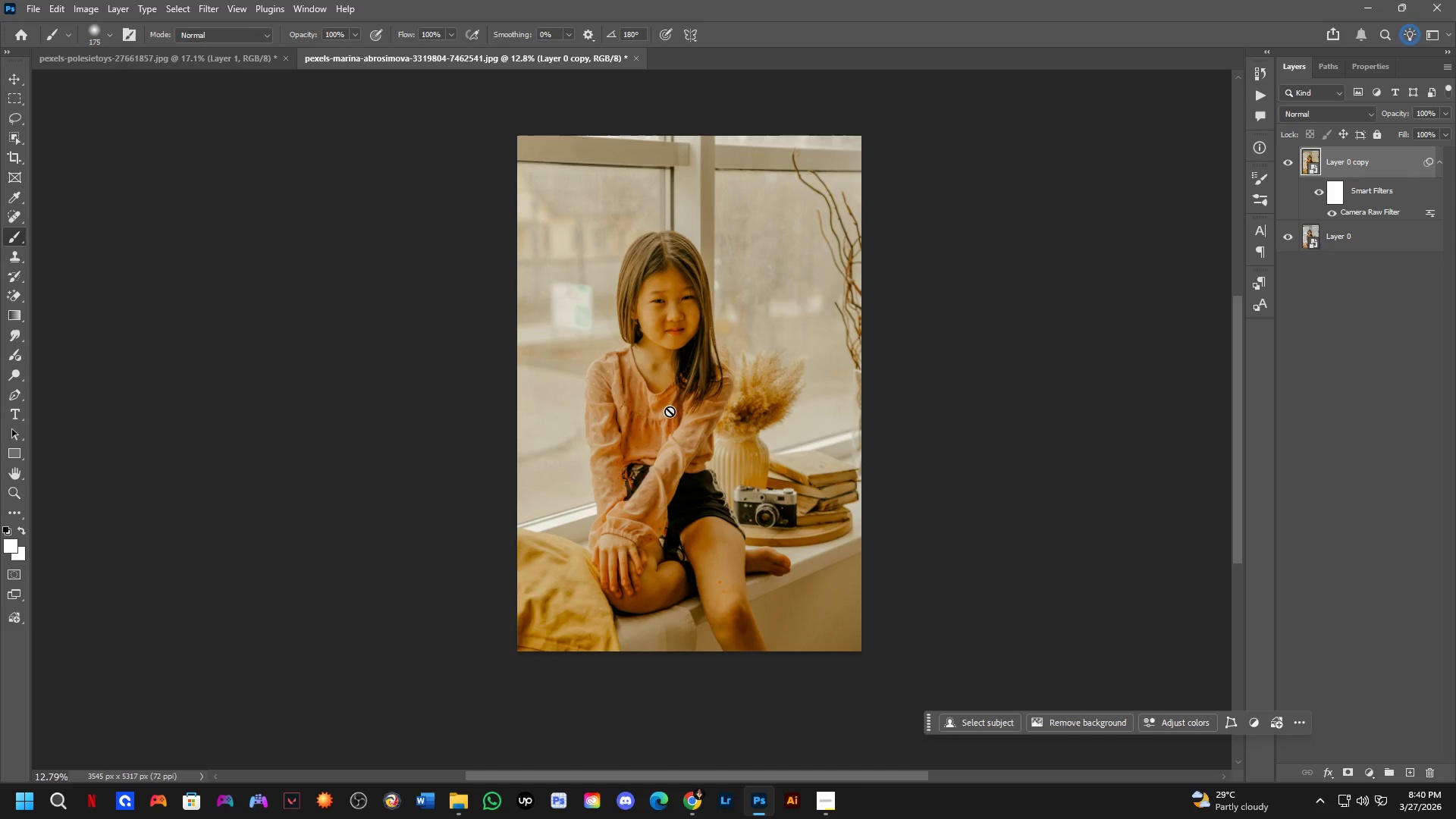 
key(Space)
 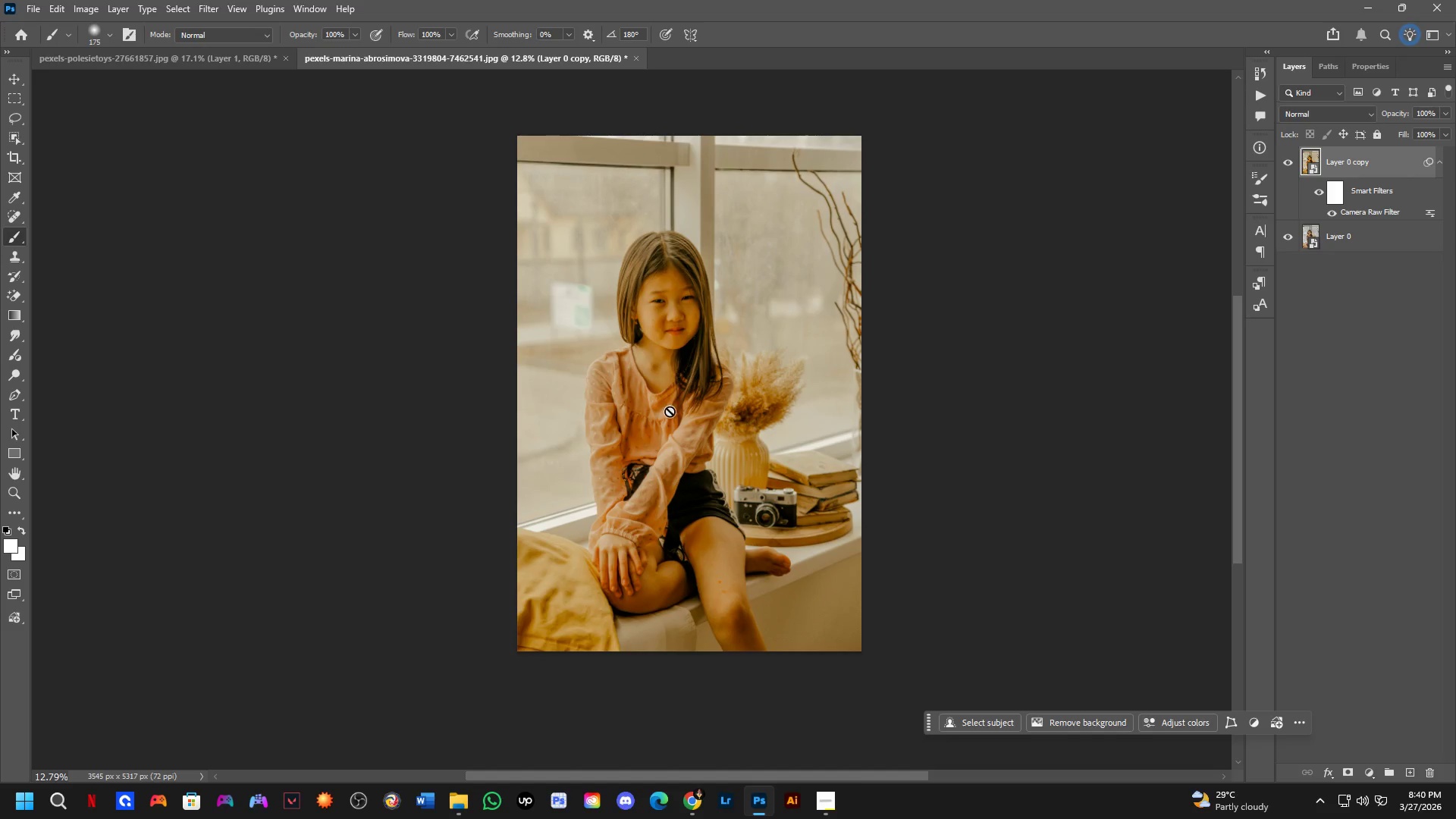 
key(Space)
 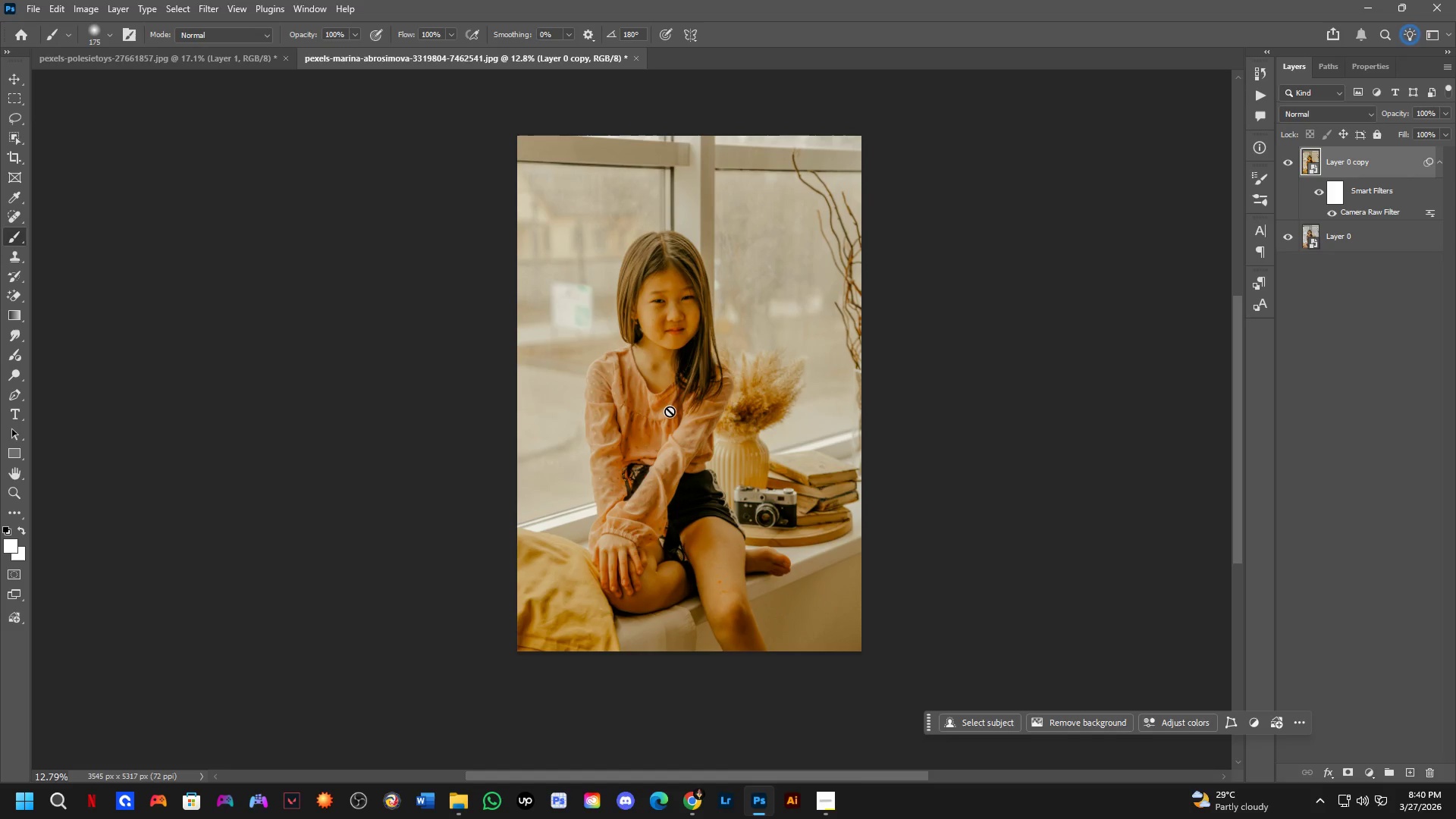 
wait(10.66)
 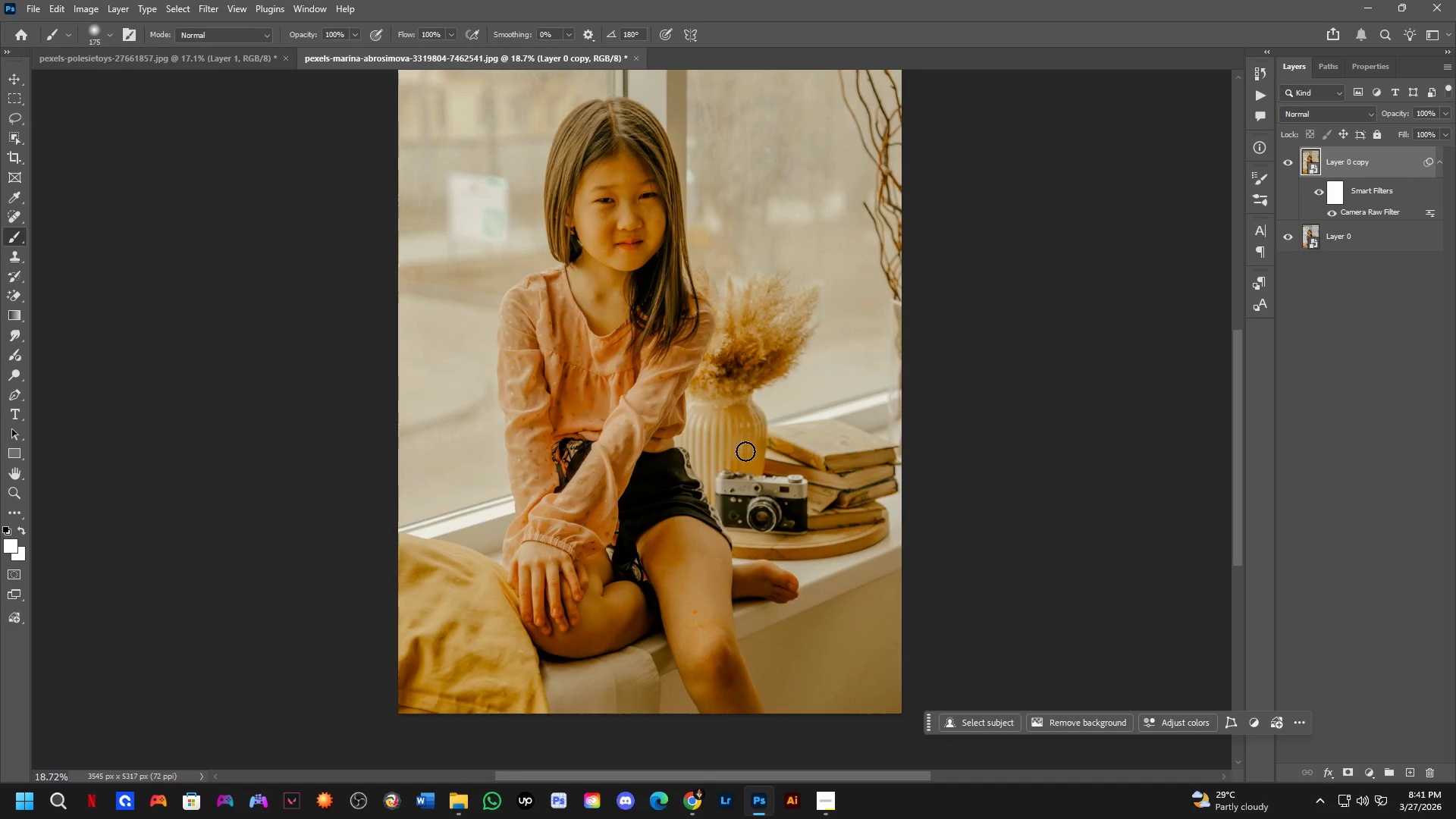 
left_click([745, 451])
 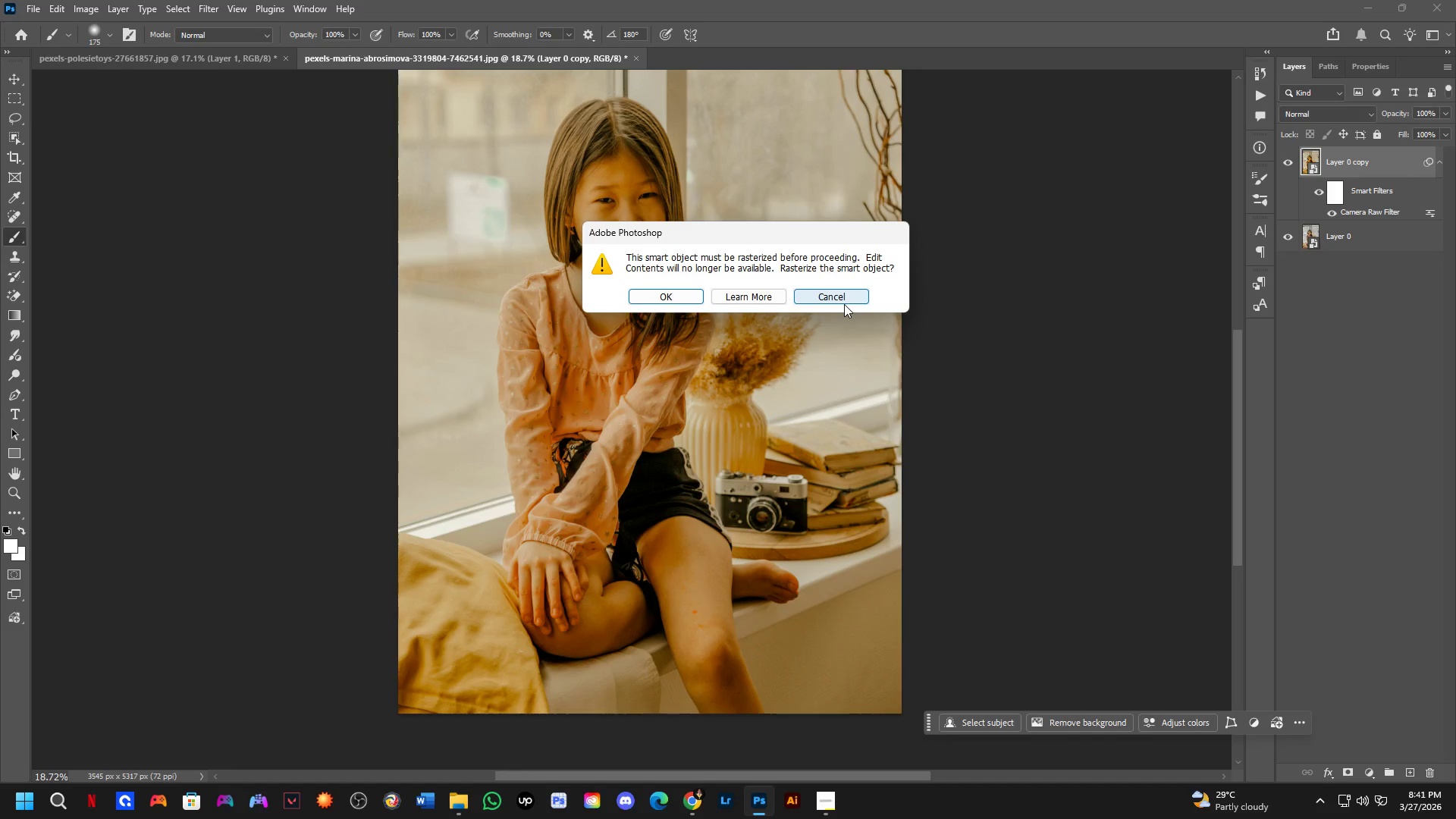 
scroll: coordinate [745, 451], scroll_direction: up, amount: 4.0
 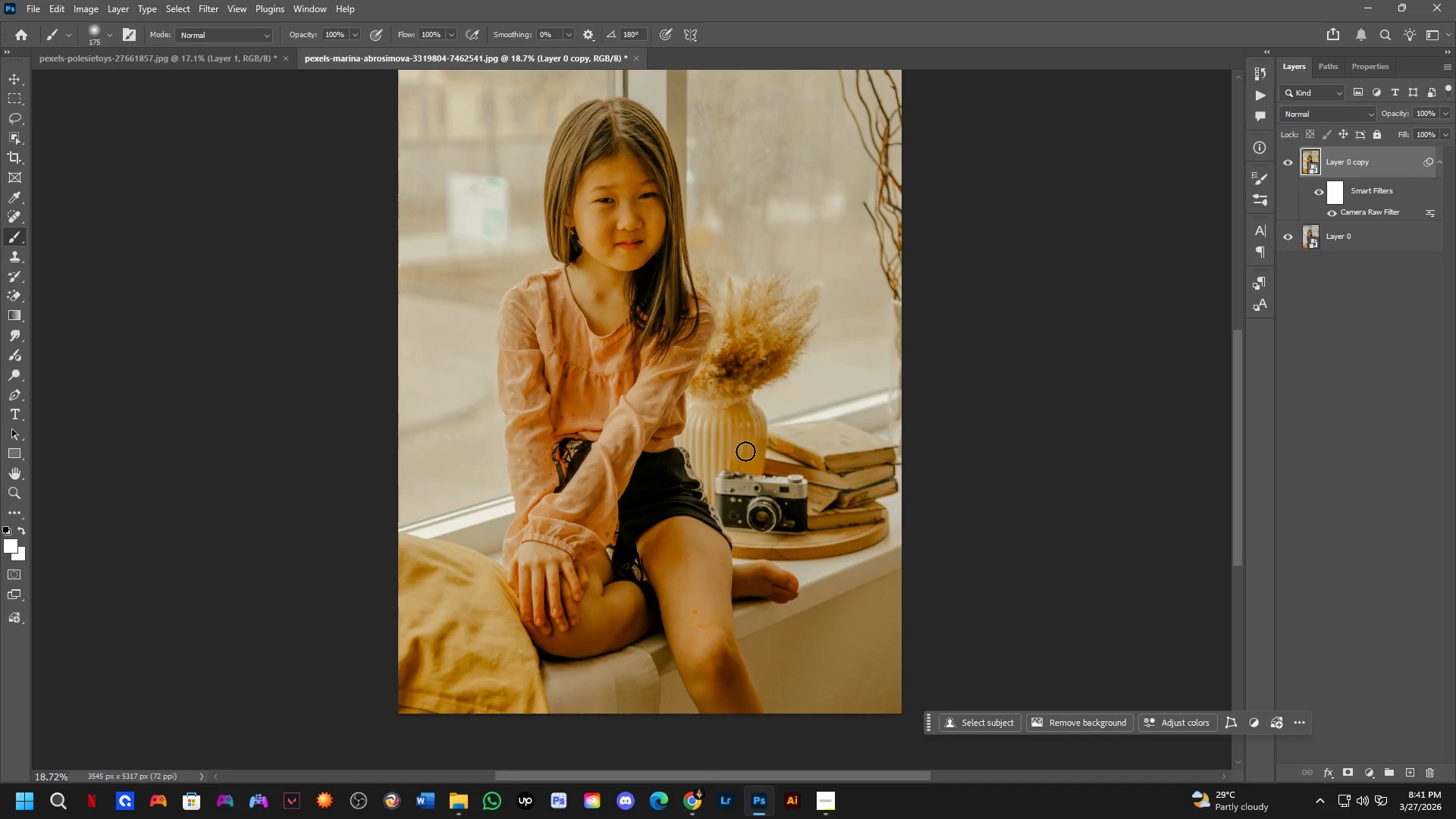 
left_click([844, 304])
 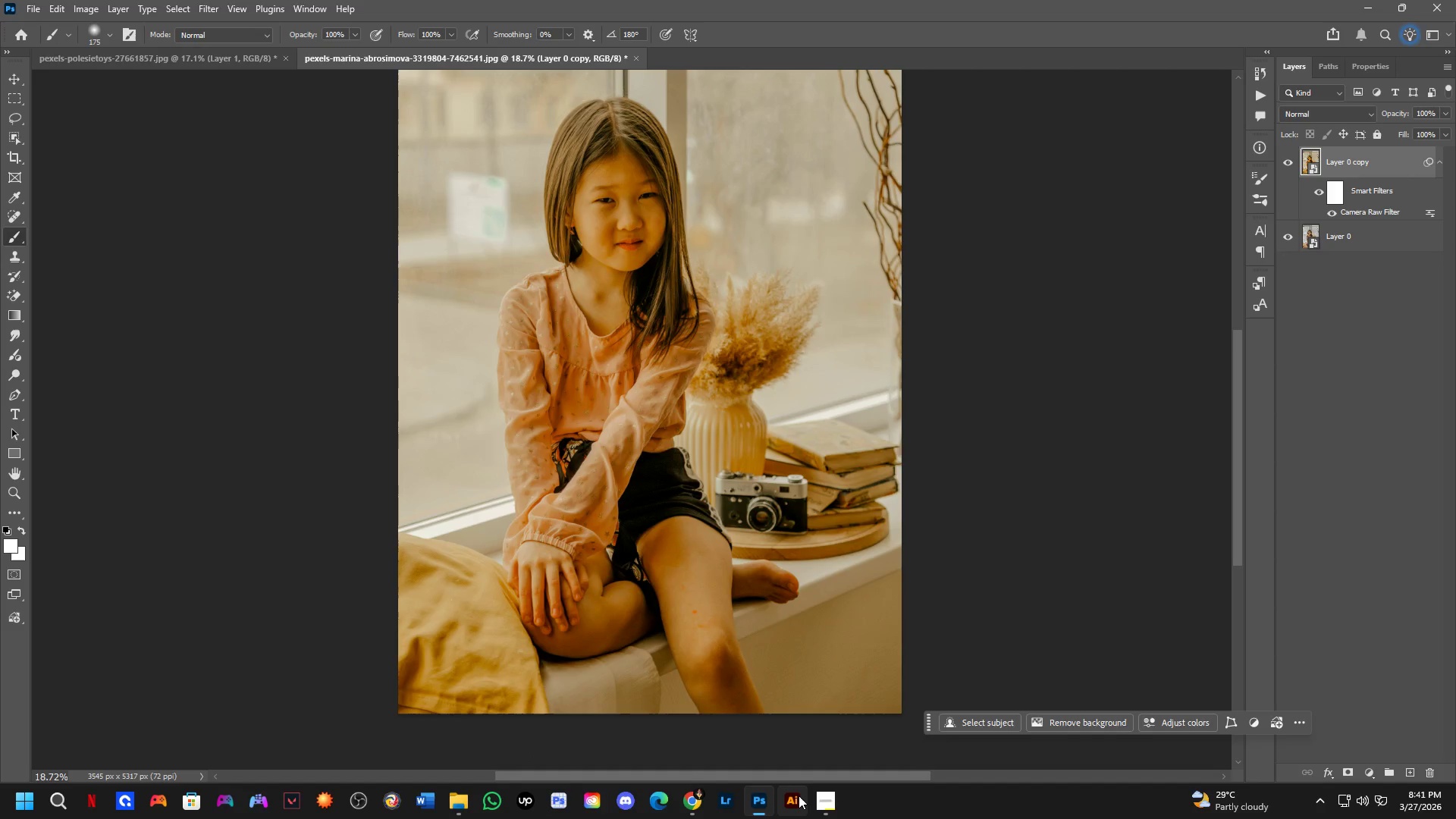 
wait(6.81)
 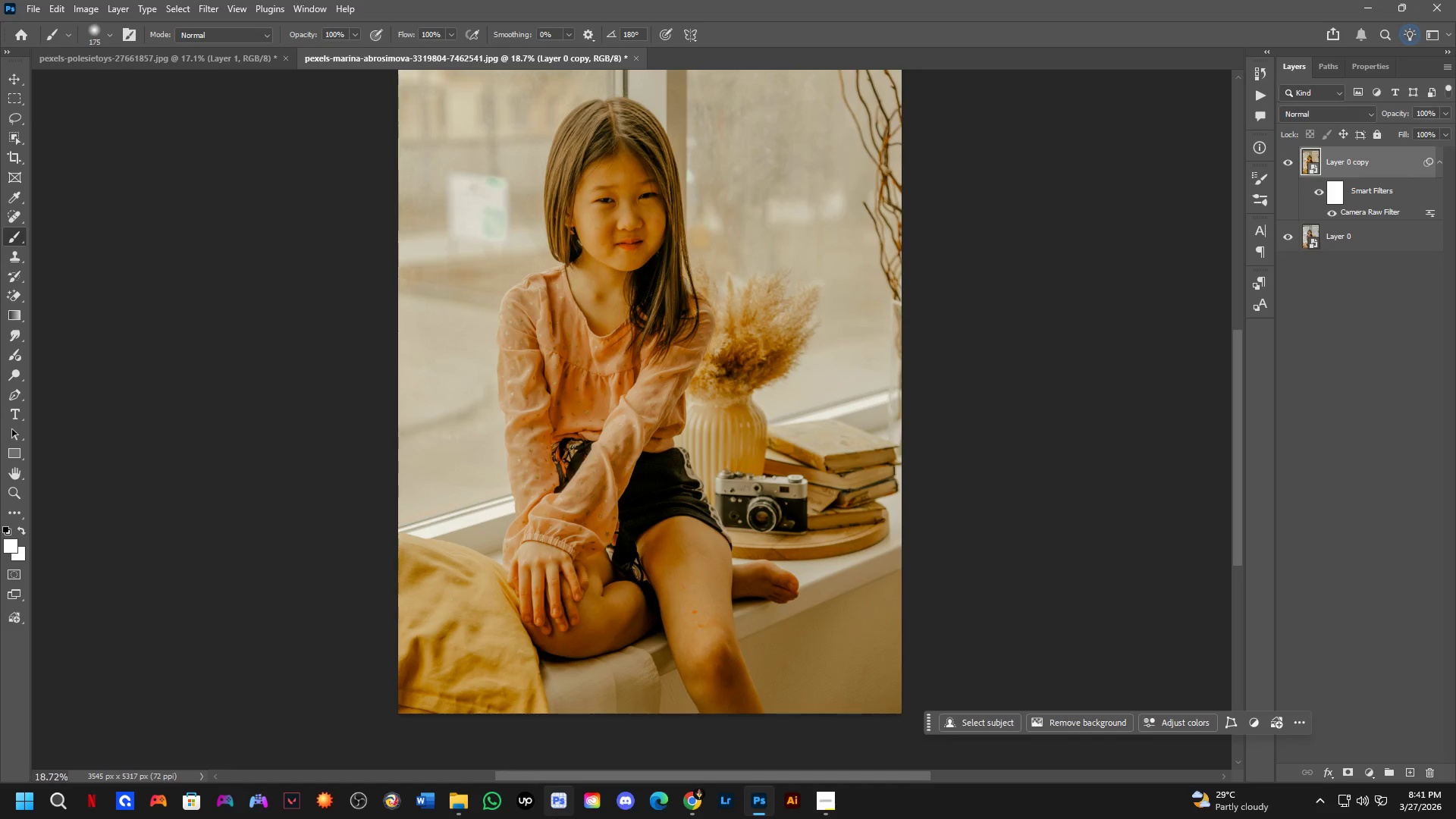 
left_click([692, 799])
 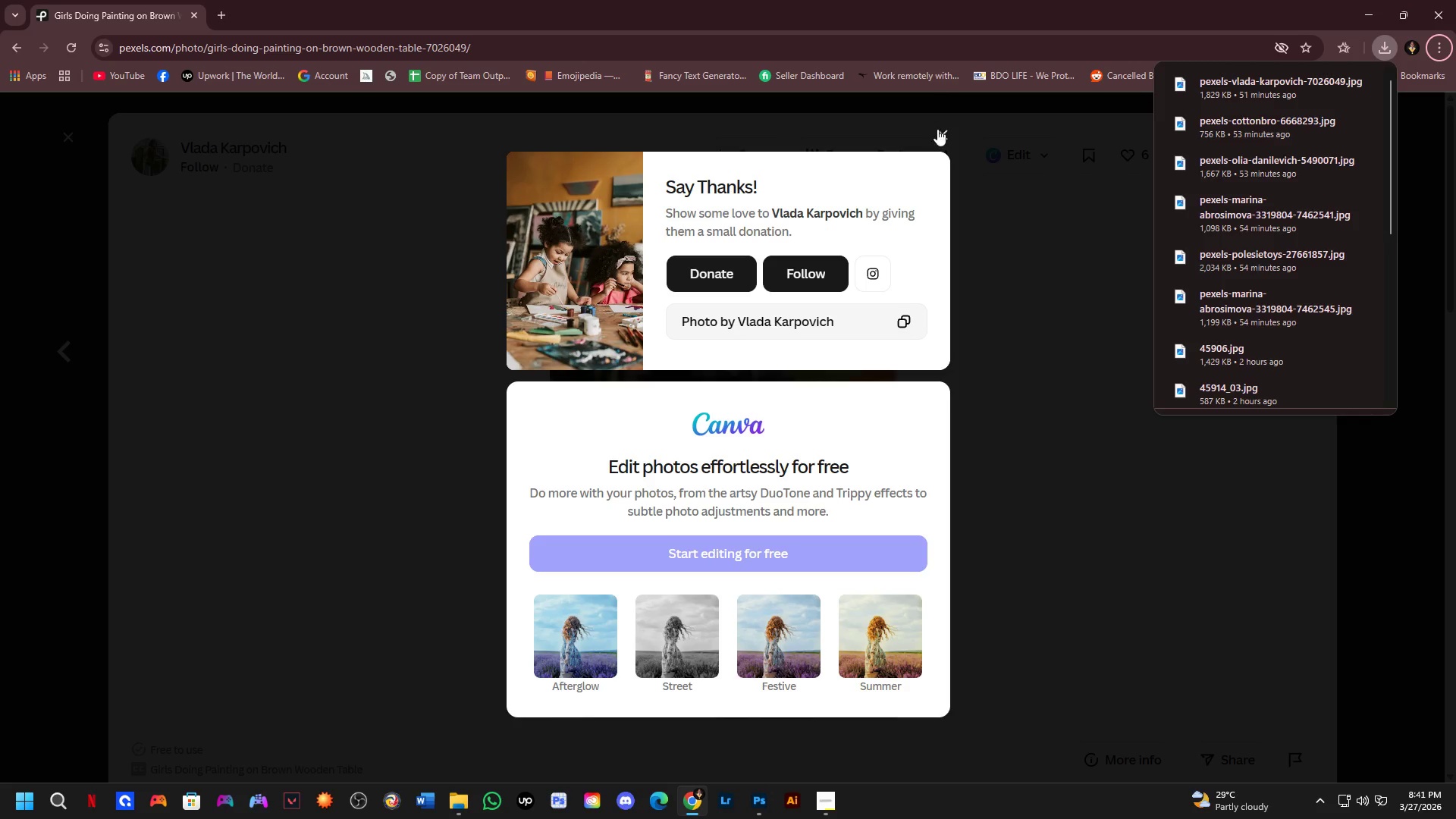 
left_click([946, 135])
 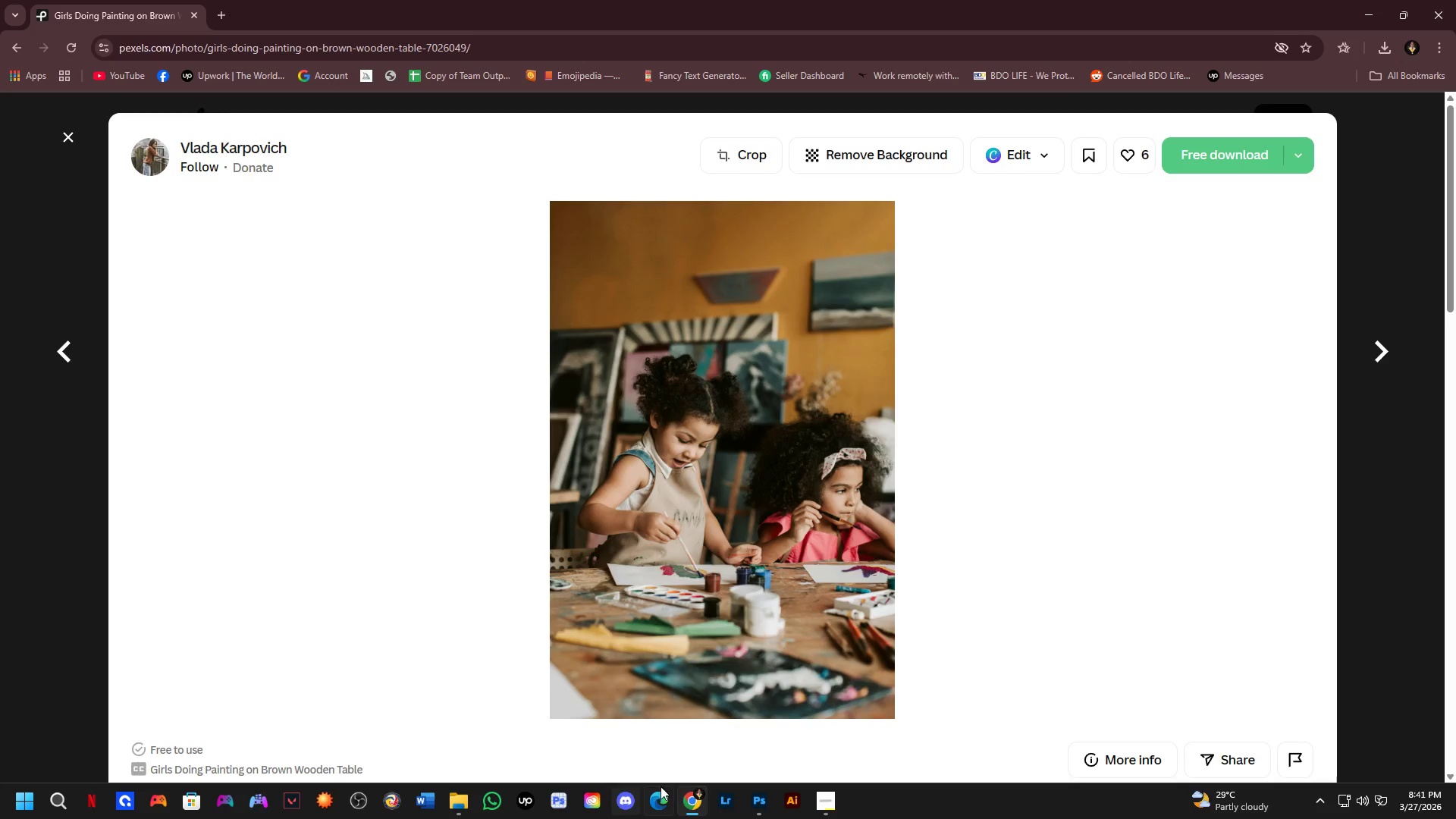 
mouse_move([755, 803])
 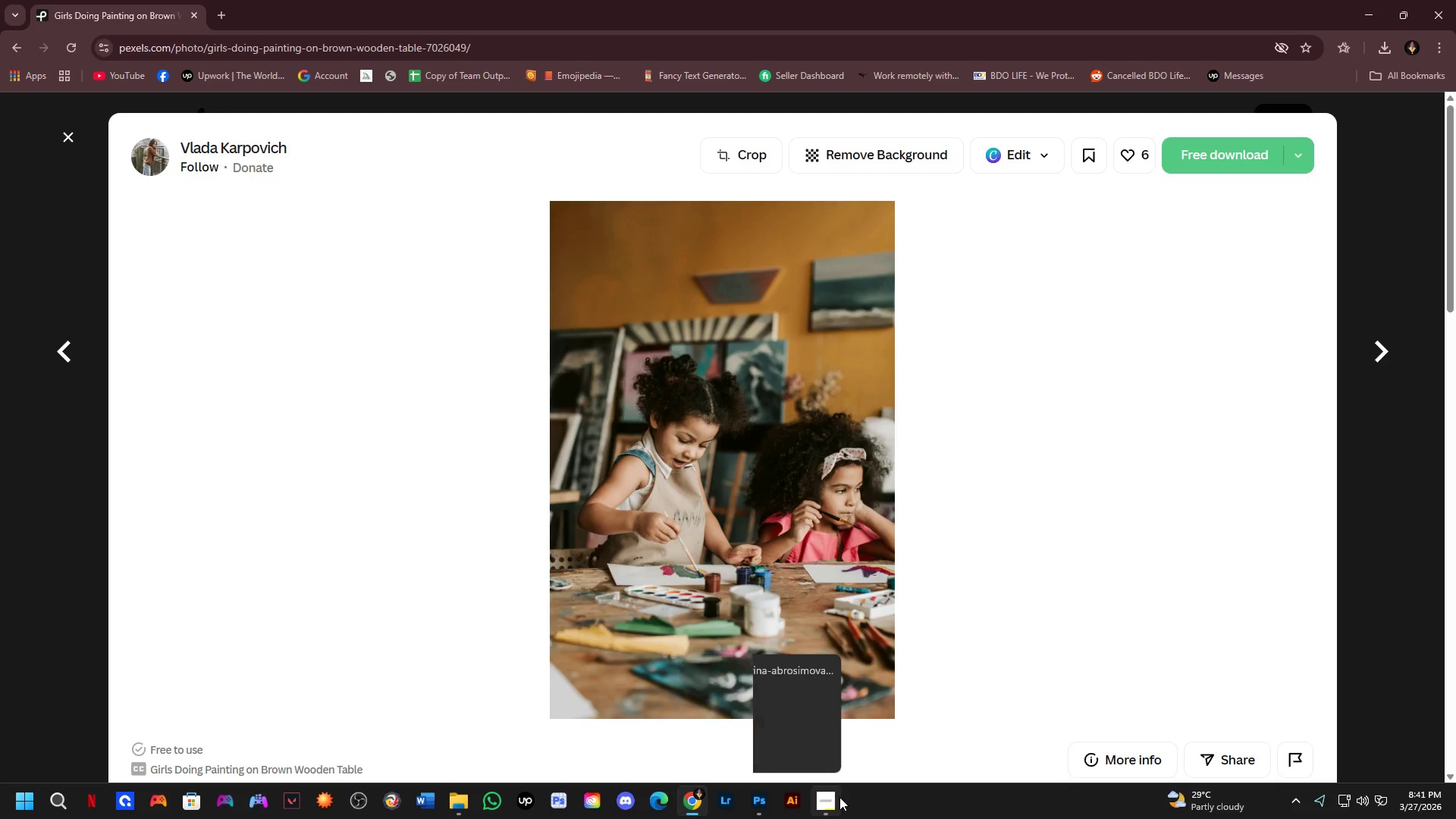 
left_click([828, 798])